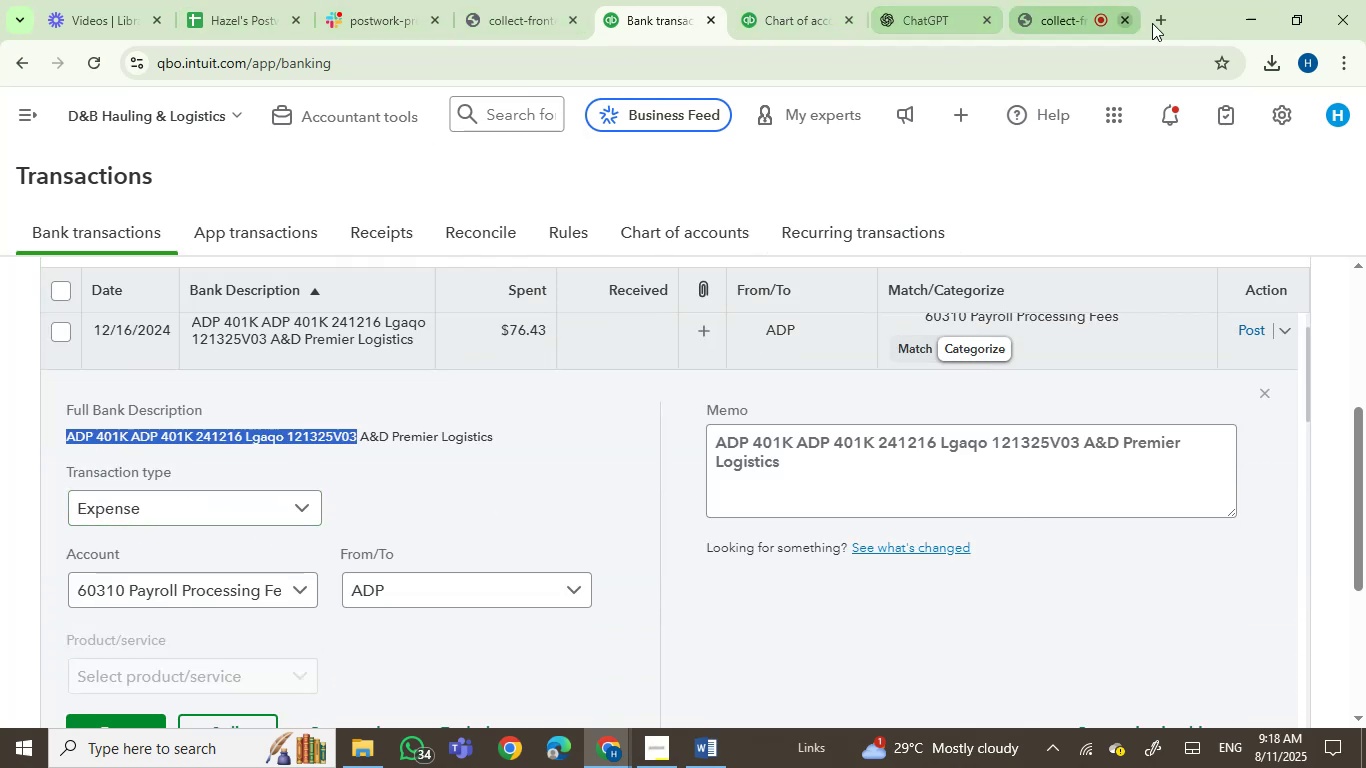 
left_click([1158, 16])
 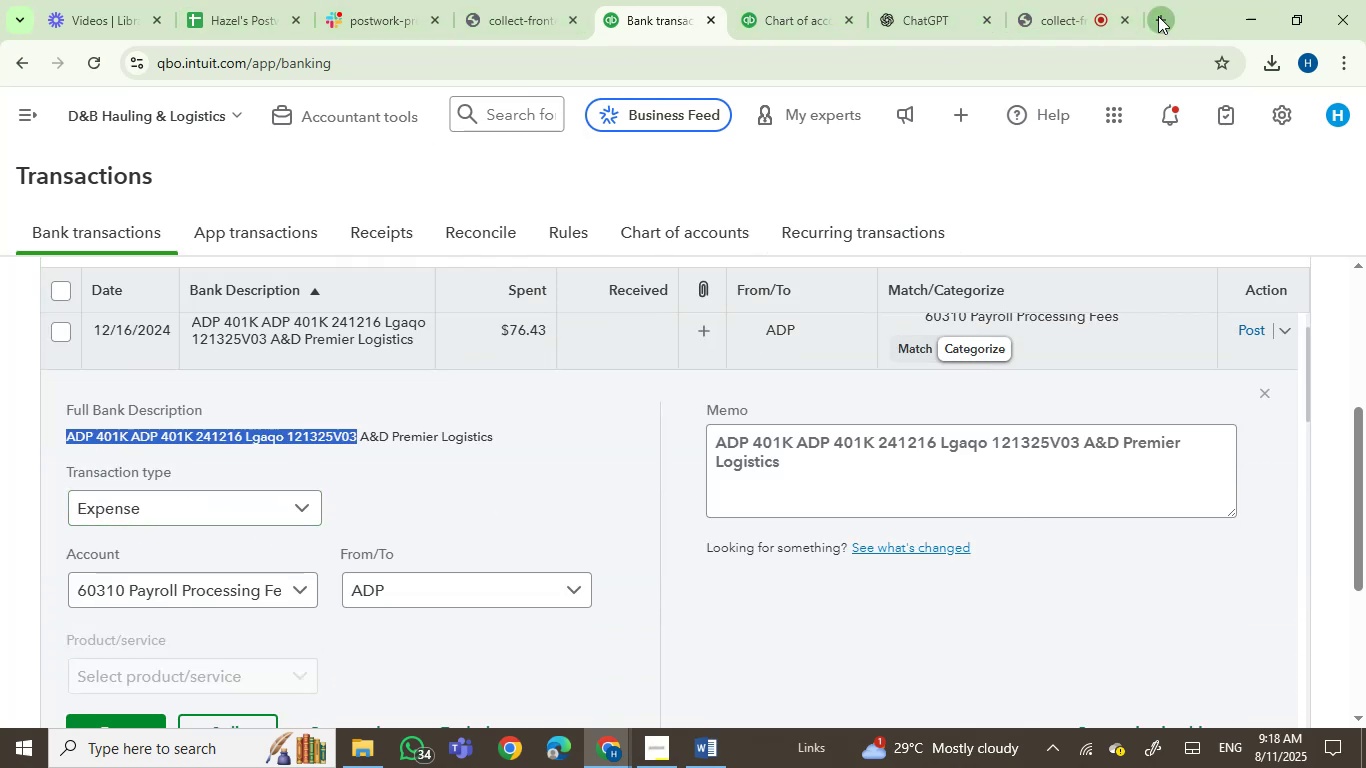 
key(Control+V)
 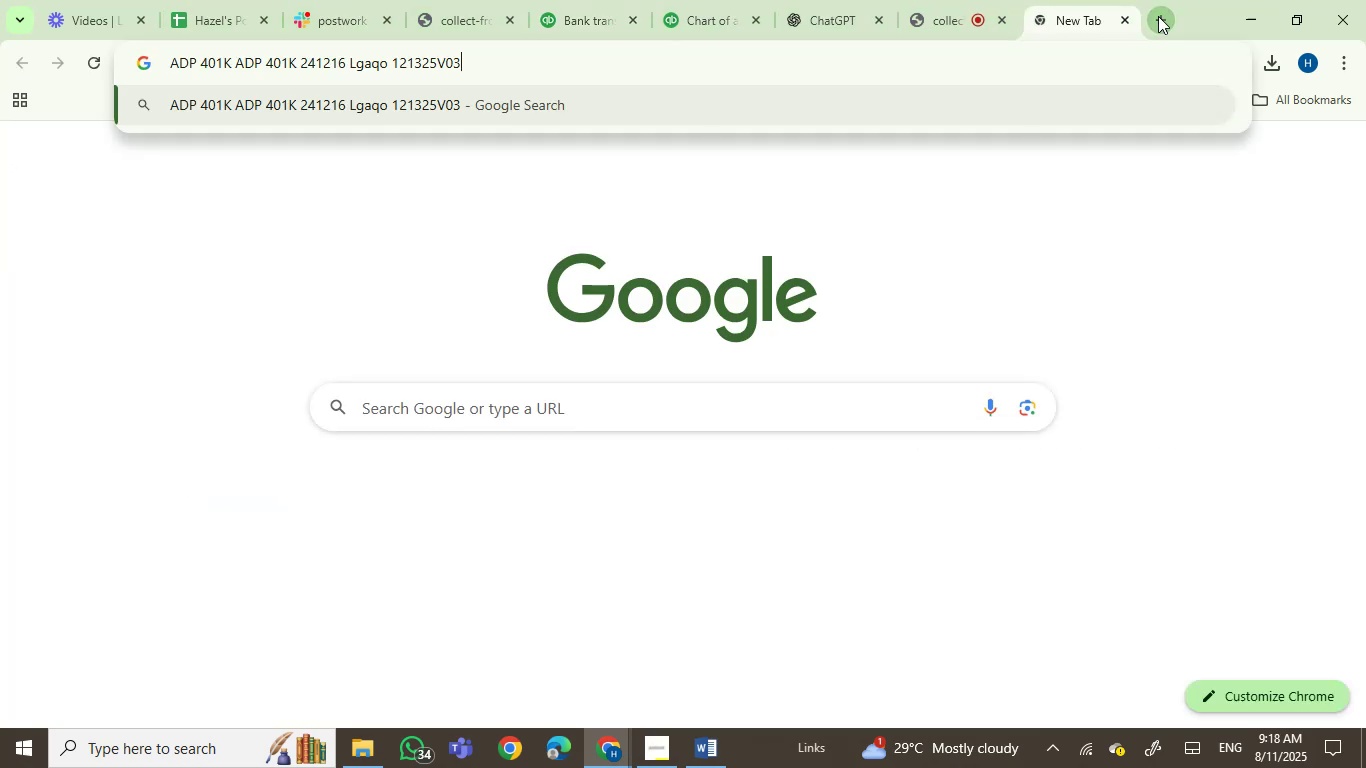 
key(Enter)
 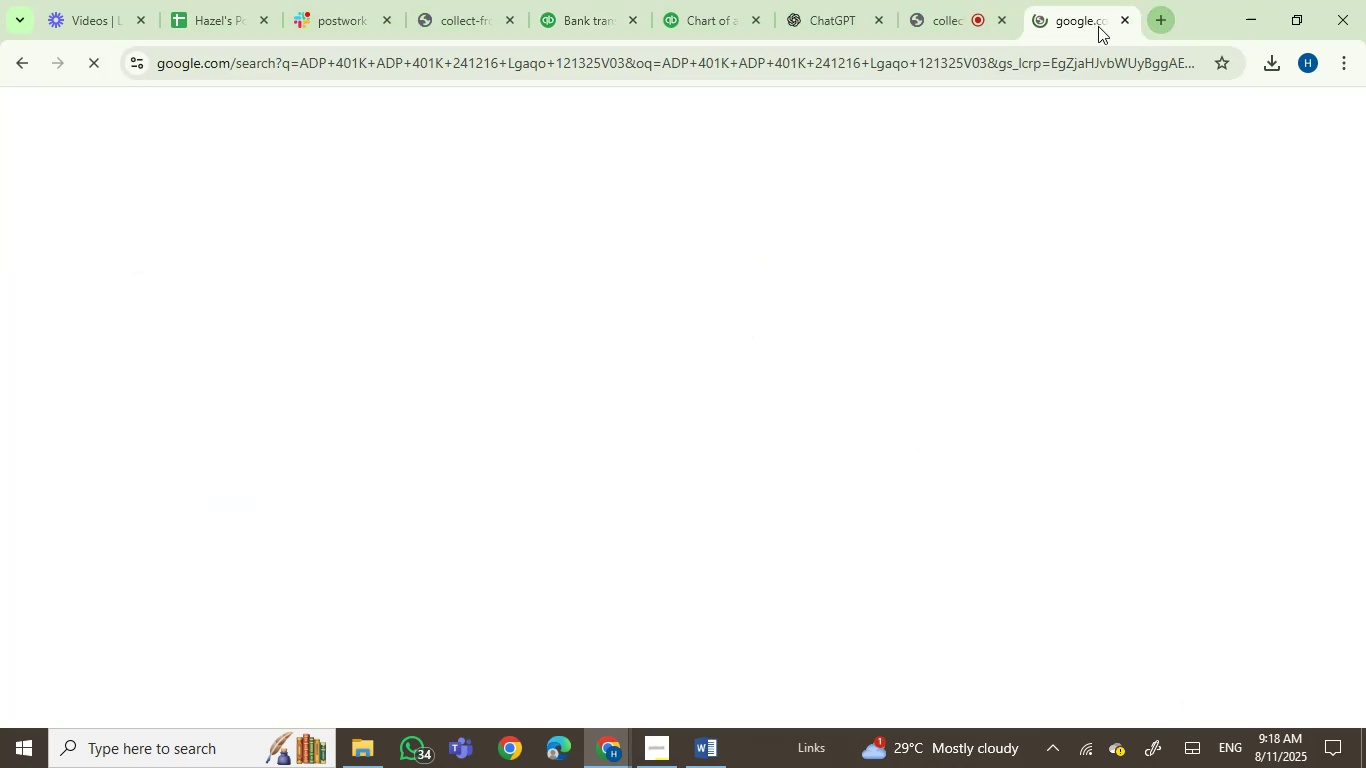 
left_click_drag(start_coordinate=[1084, 14], to_coordinate=[818, 28])
 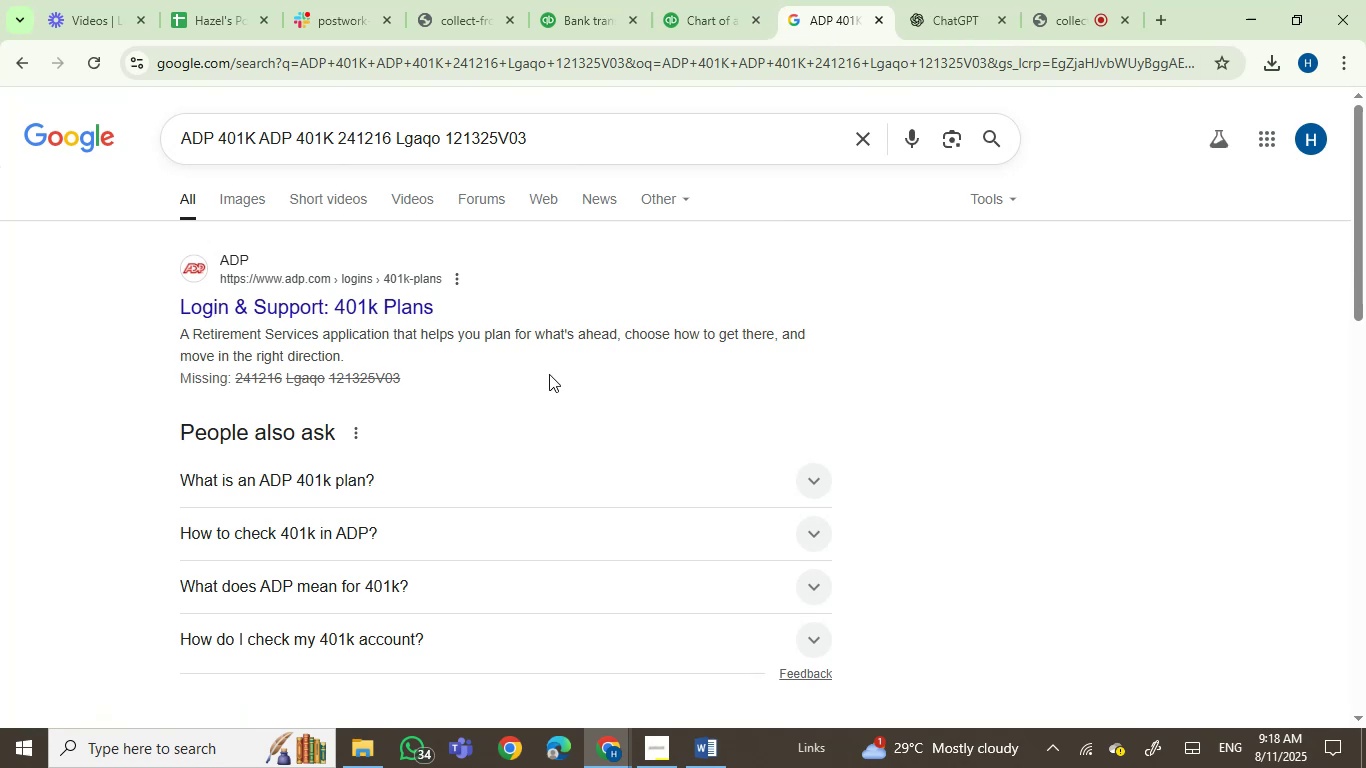 
wait(11.86)
 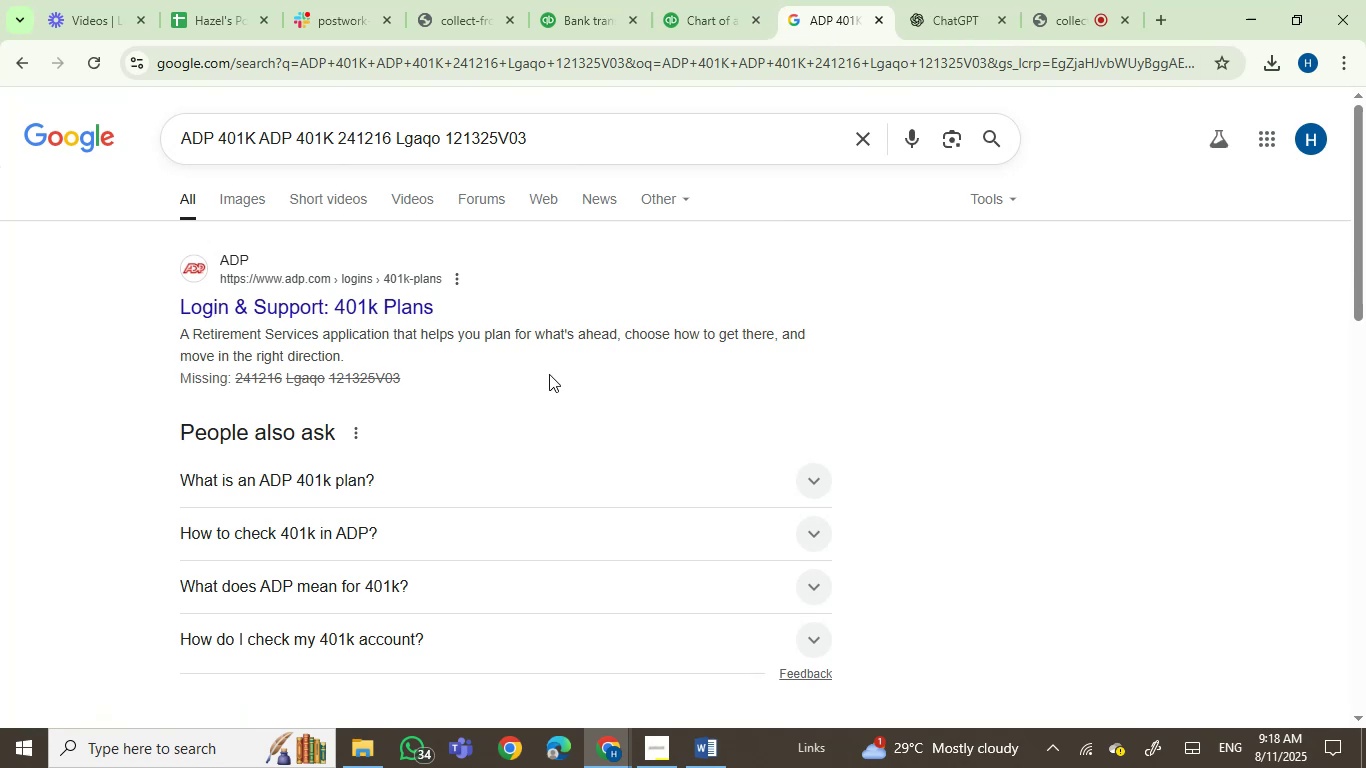 
left_click([923, 0])
 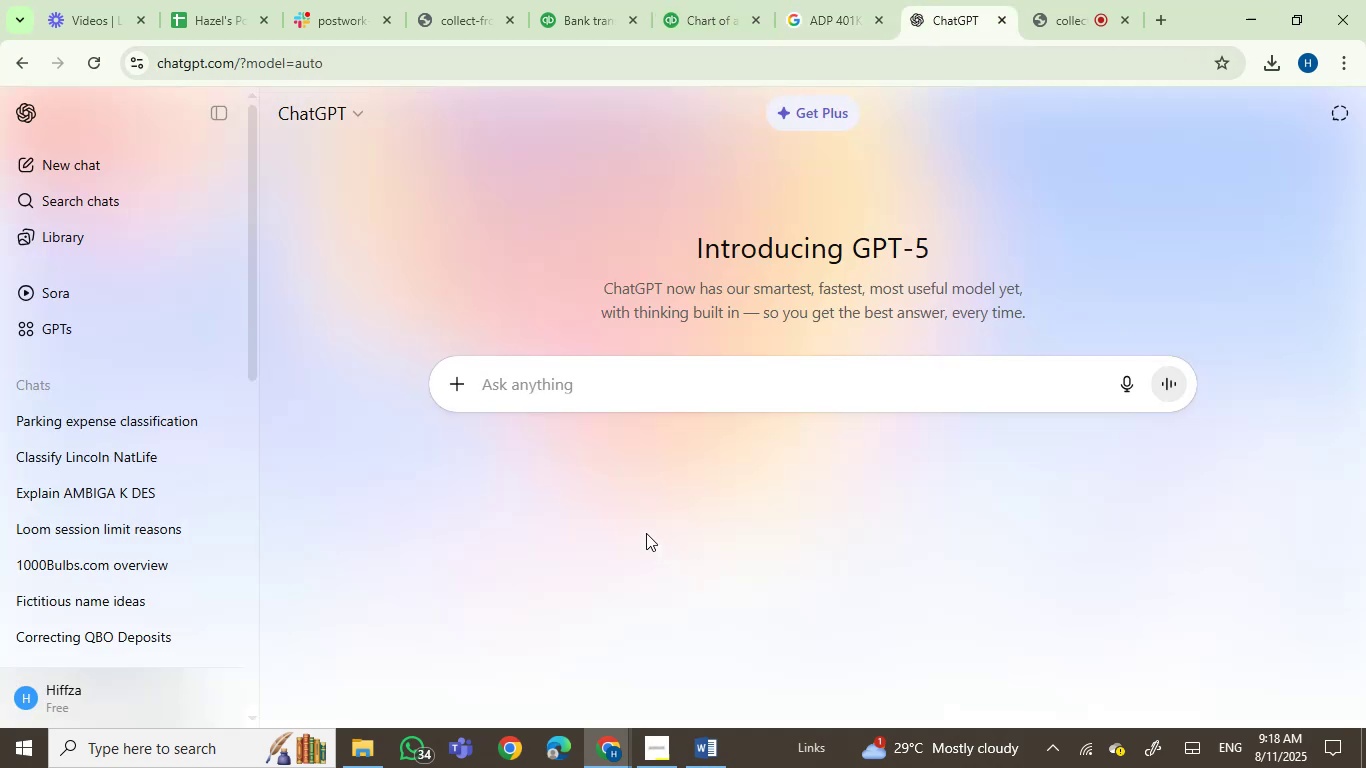 
key(Control+V)
 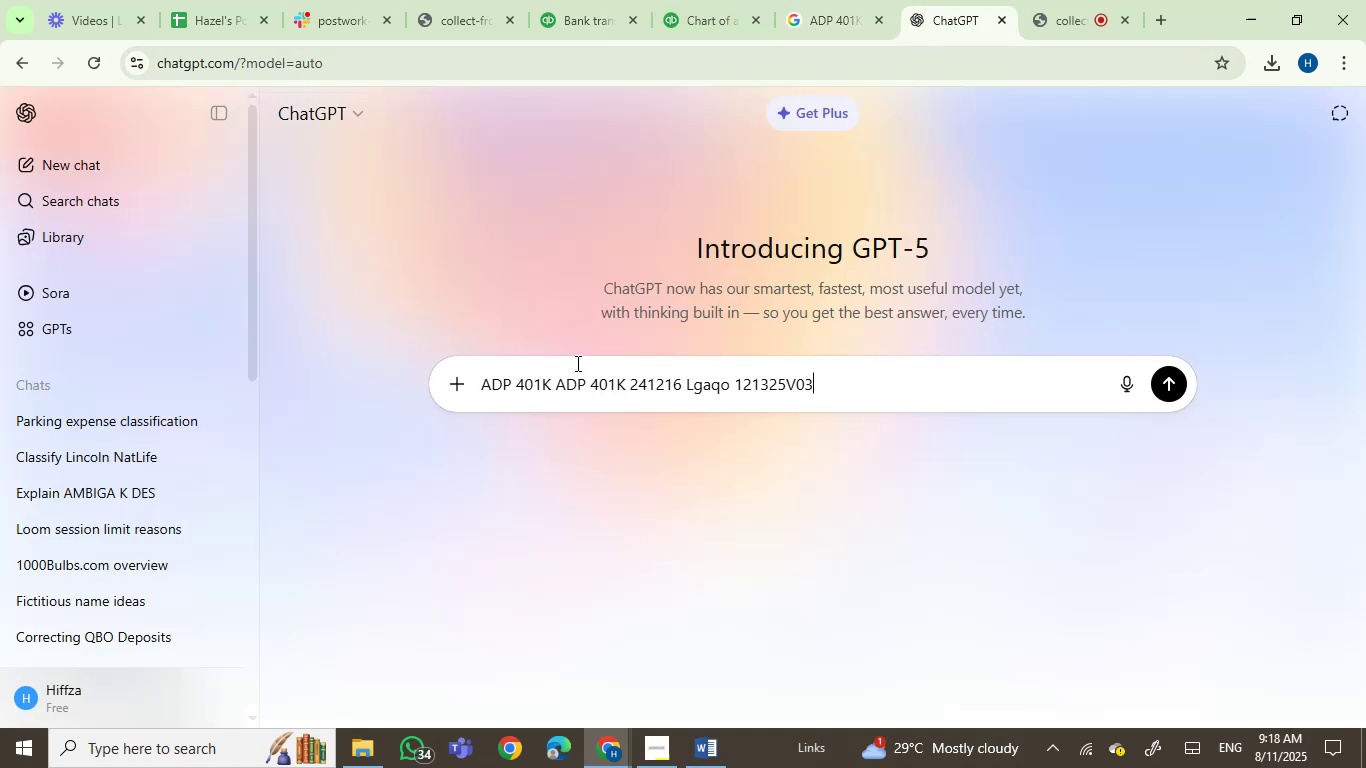 
key(Enter)
 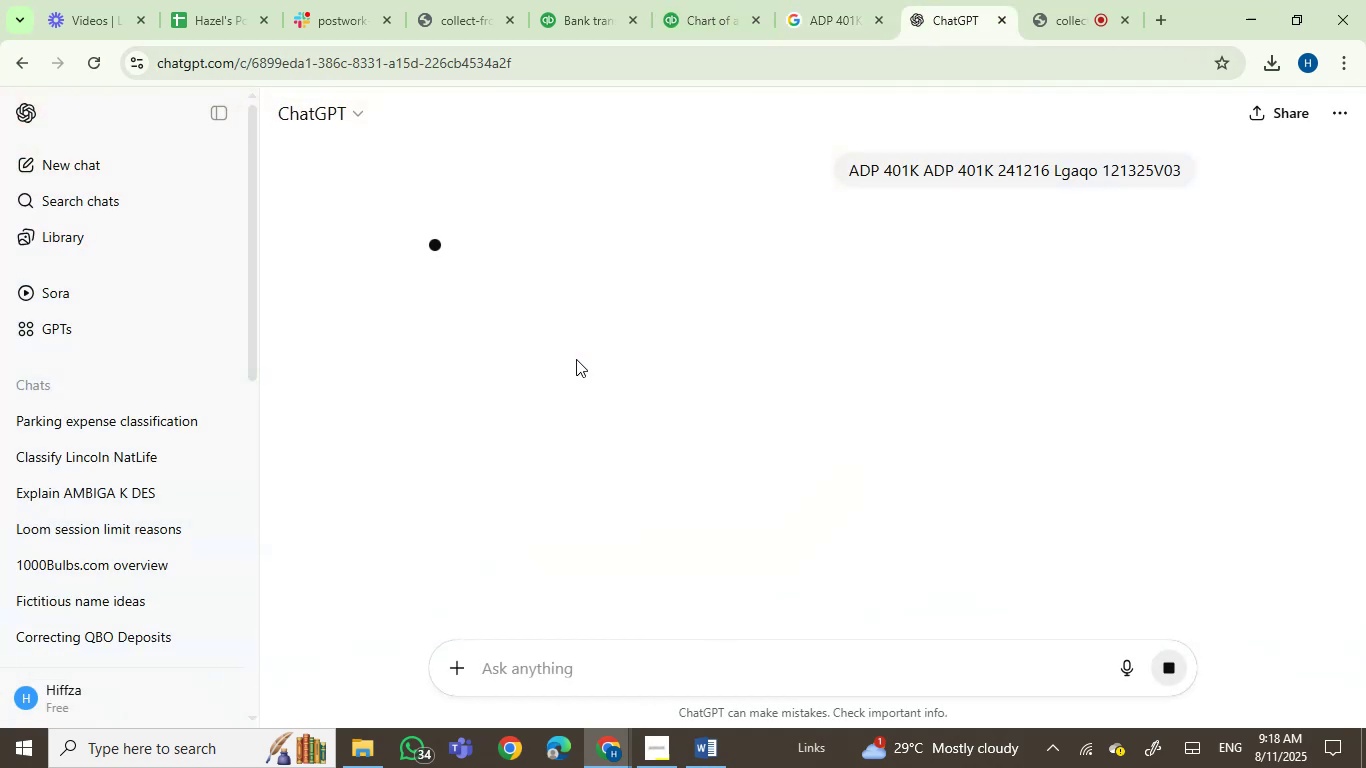 
wait(8.4)
 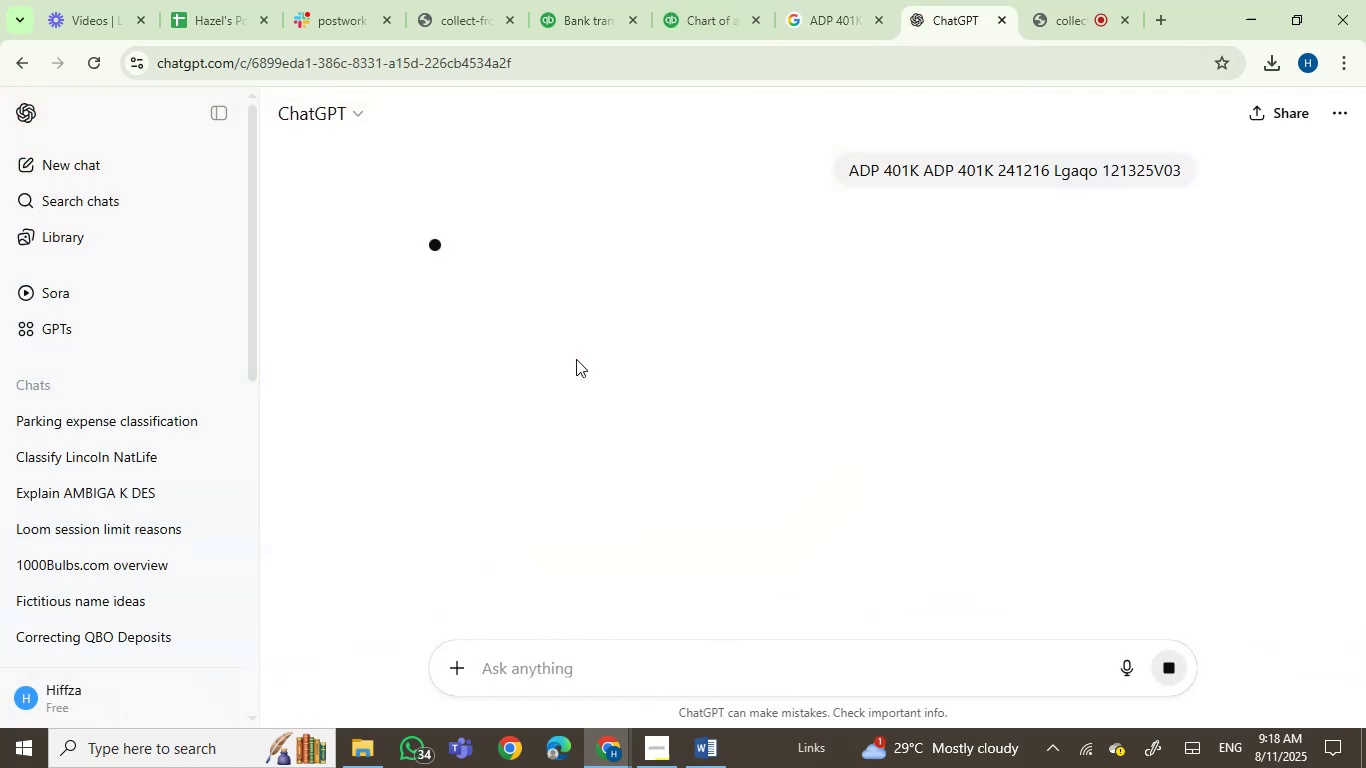 
scroll: coordinate [576, 359], scroll_direction: down, amount: 1.0
 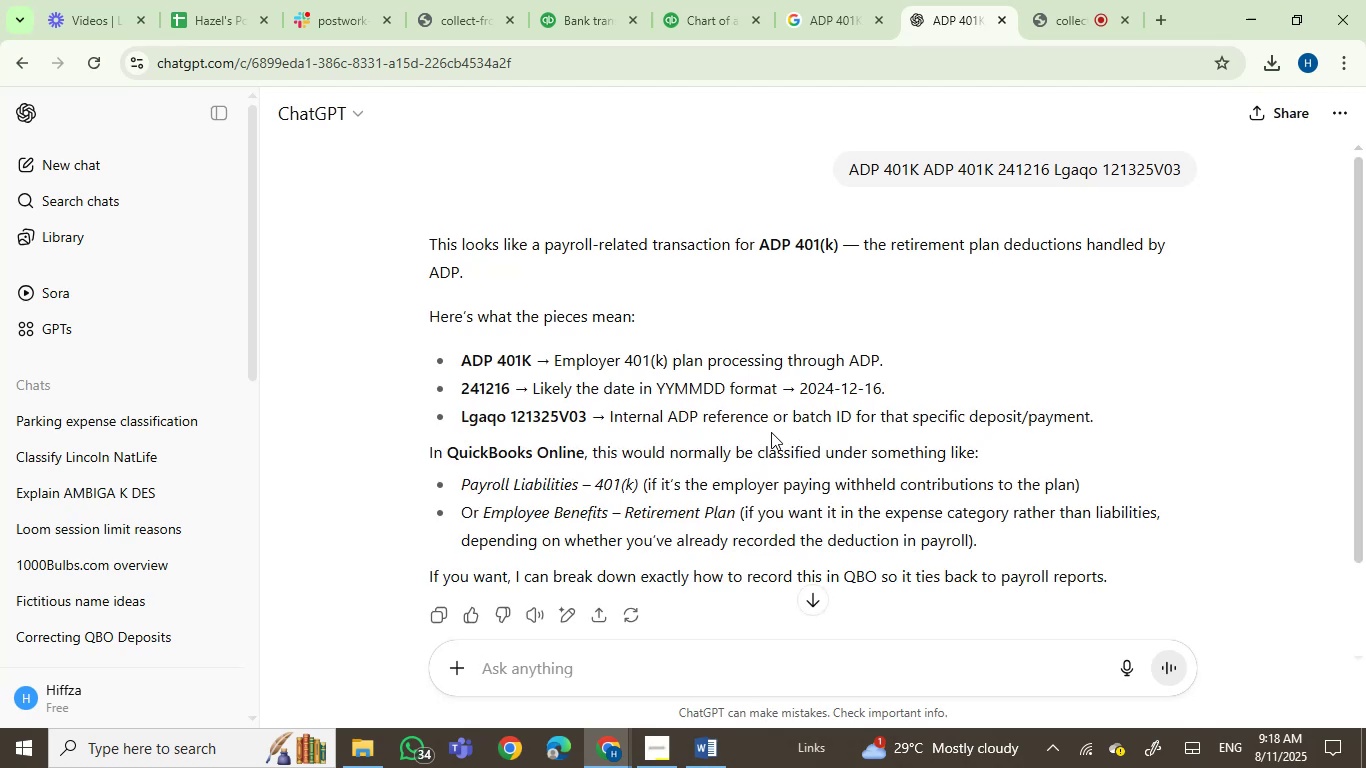 
wait(7.38)
 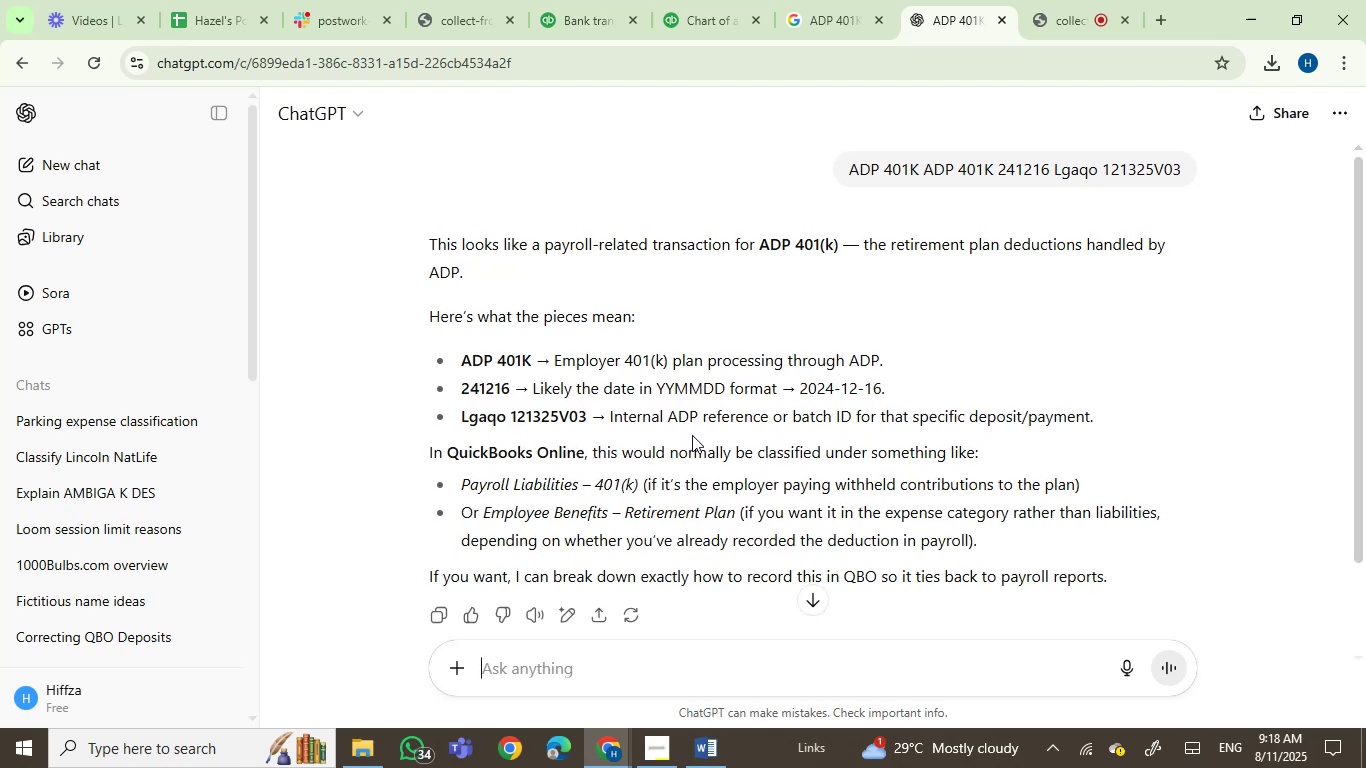 
scroll: coordinate [740, 433], scroll_direction: down, amount: 1.0
 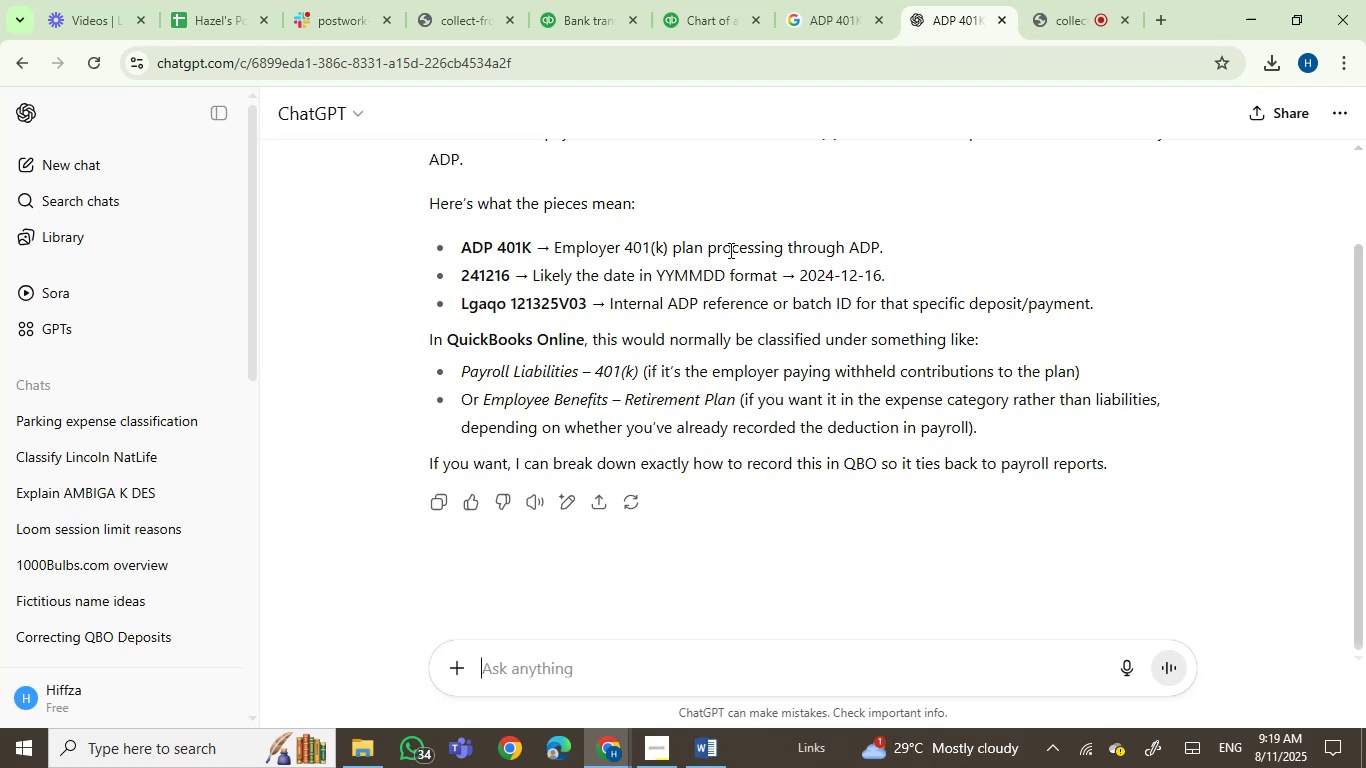 
wait(27.13)
 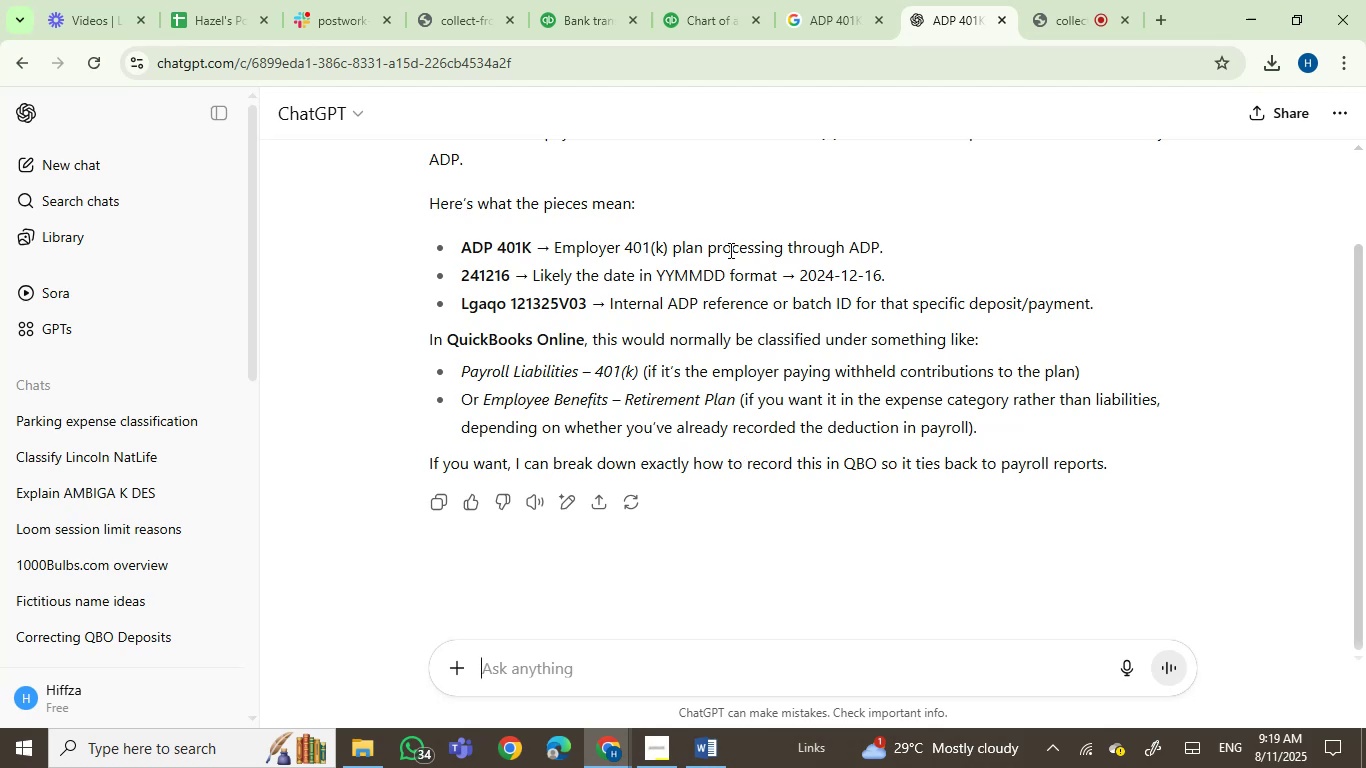 
left_click([832, 18])
 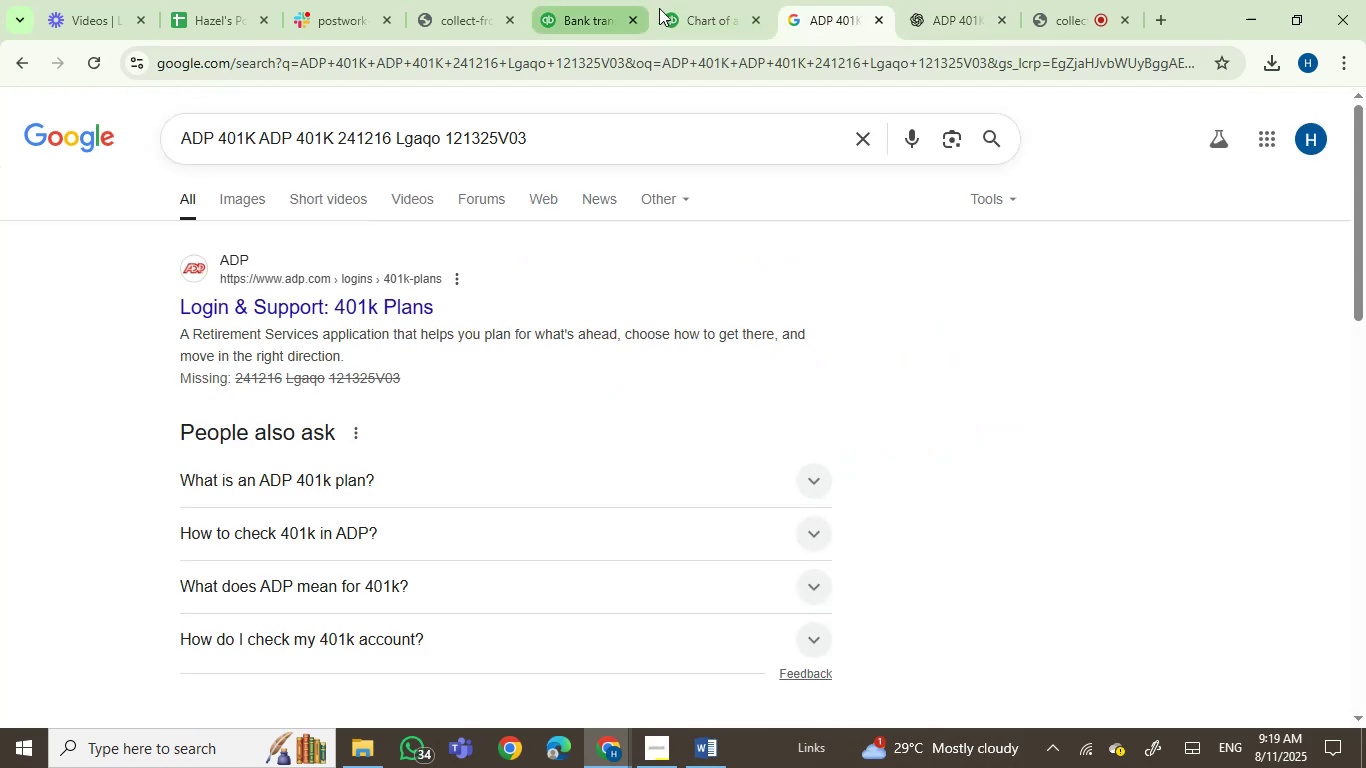 
left_click([714, 16])
 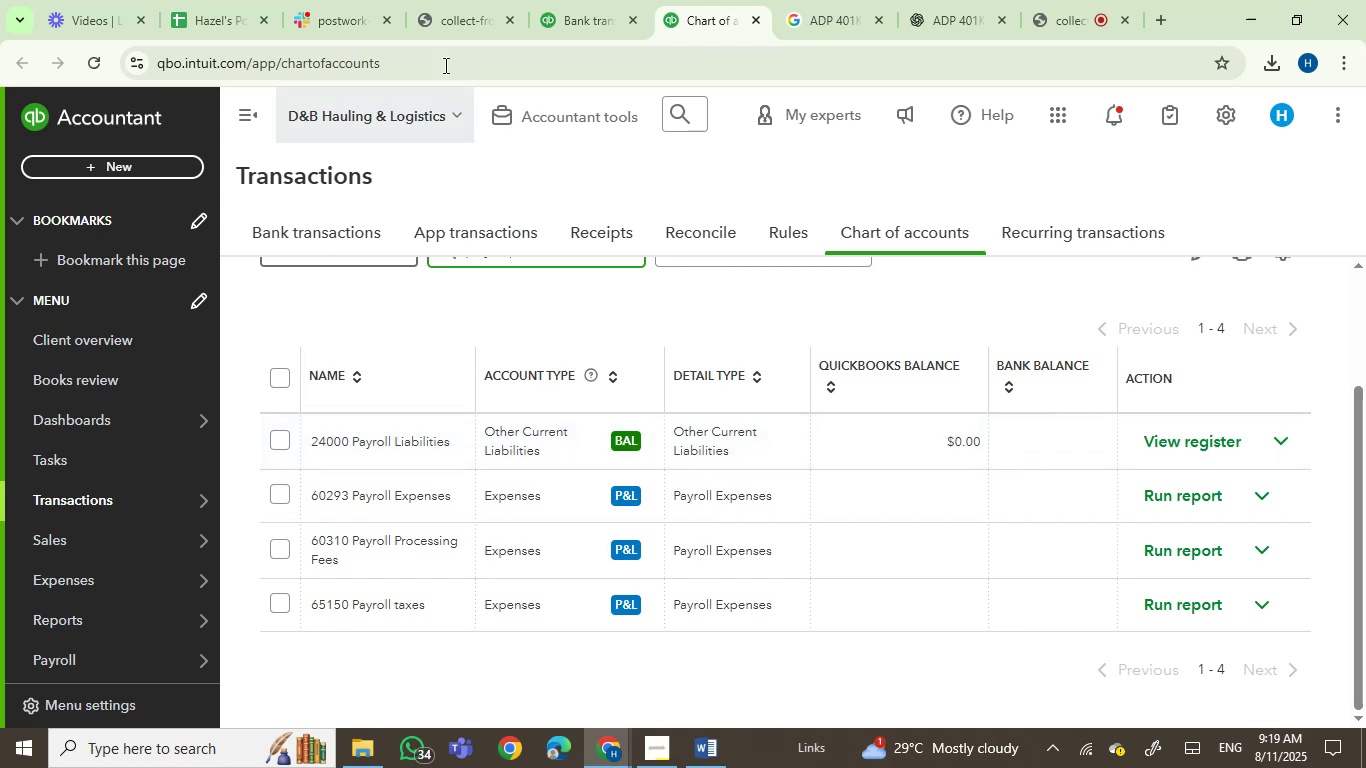 
left_click([569, 0])
 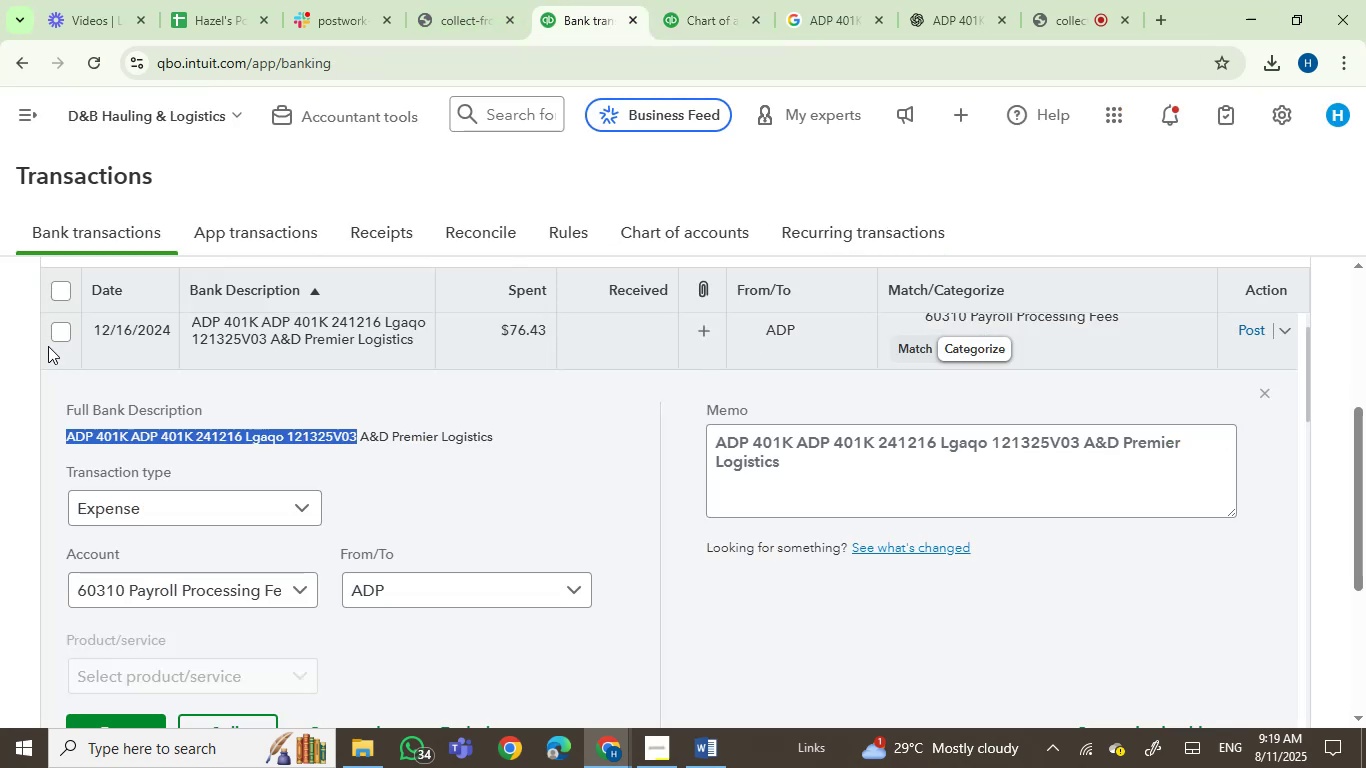 
left_click([58, 333])
 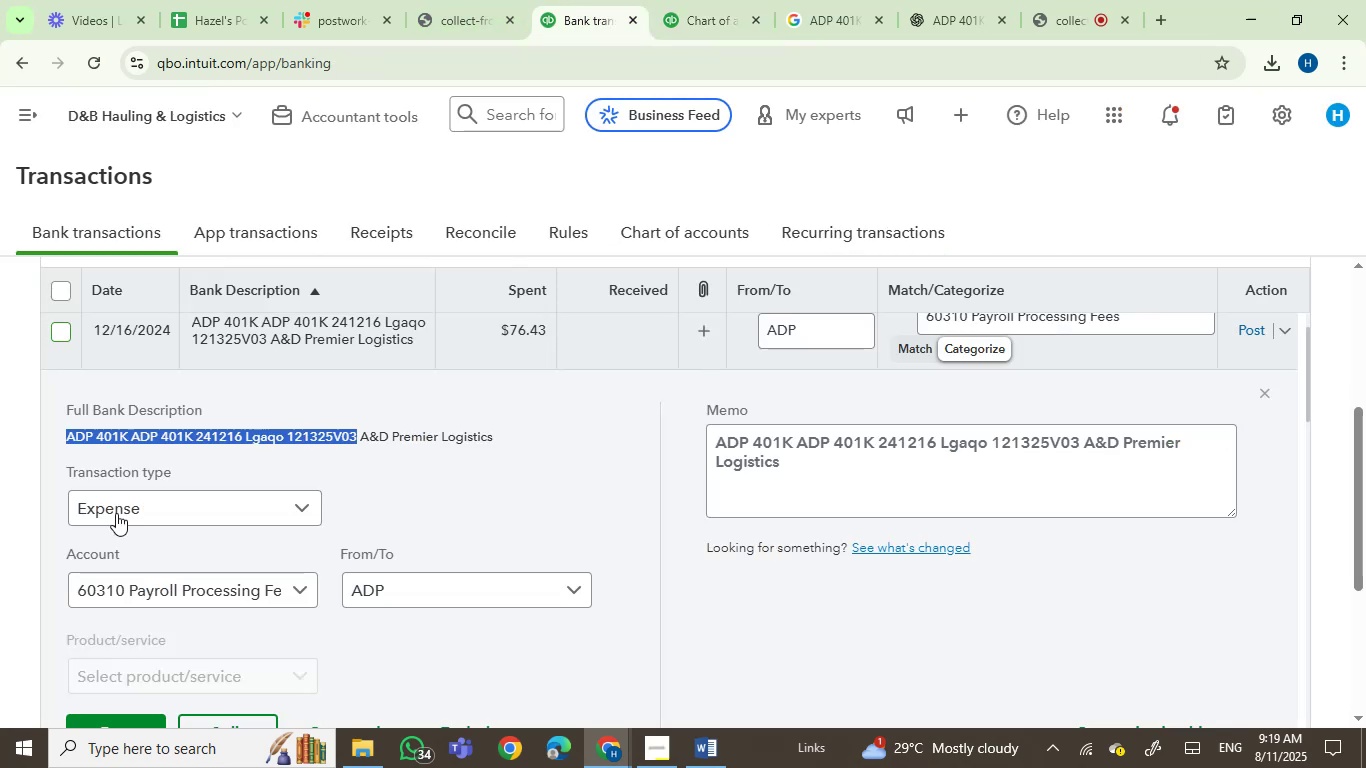 
scroll: coordinate [136, 550], scroll_direction: up, amount: 1.0
 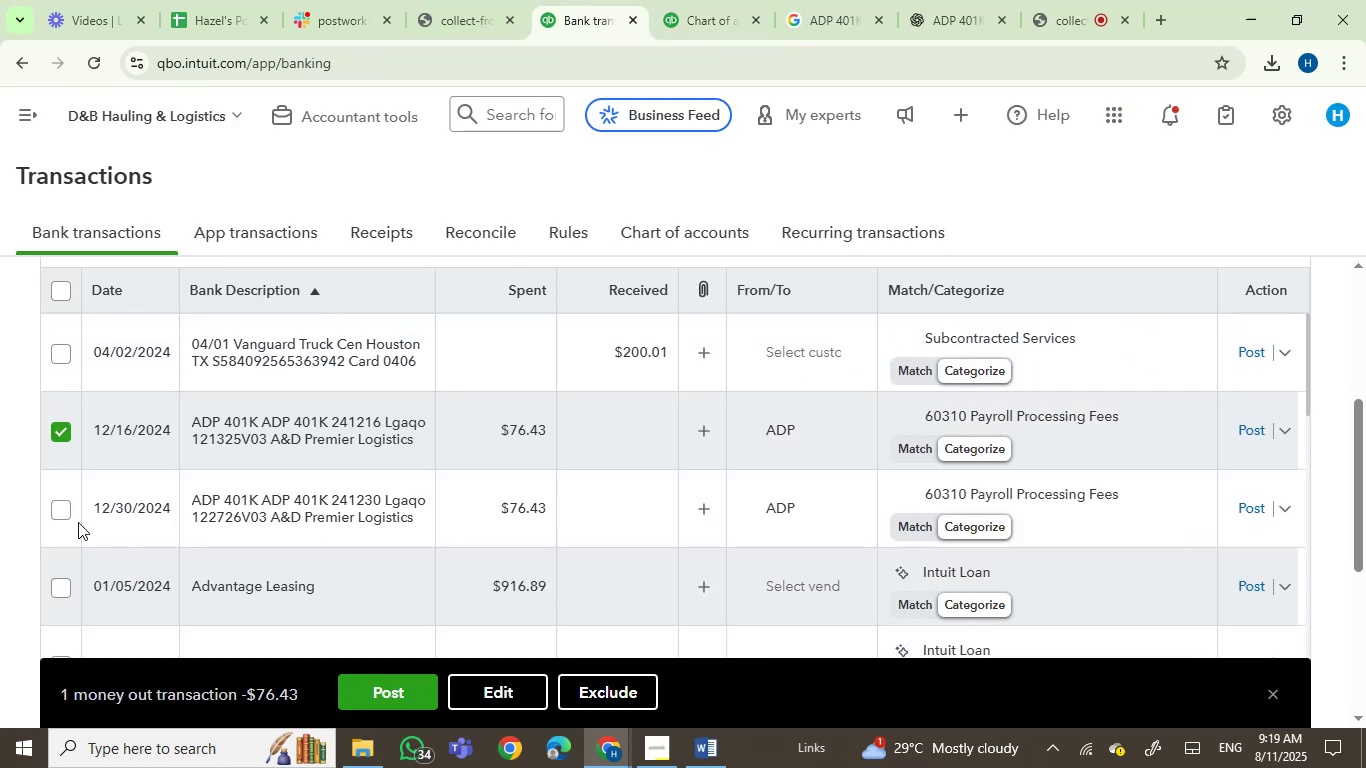 
left_click([63, 505])
 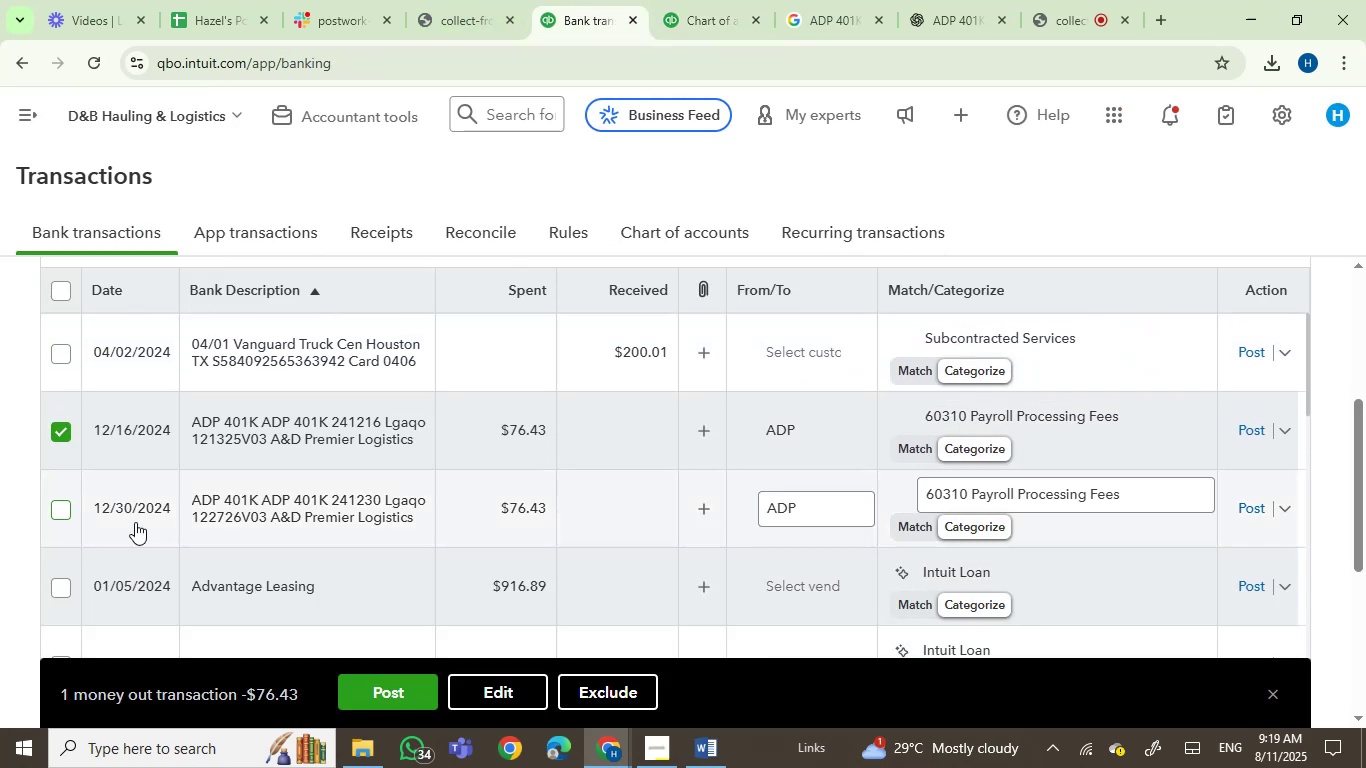 
scroll: coordinate [143, 524], scroll_direction: up, amount: 1.0
 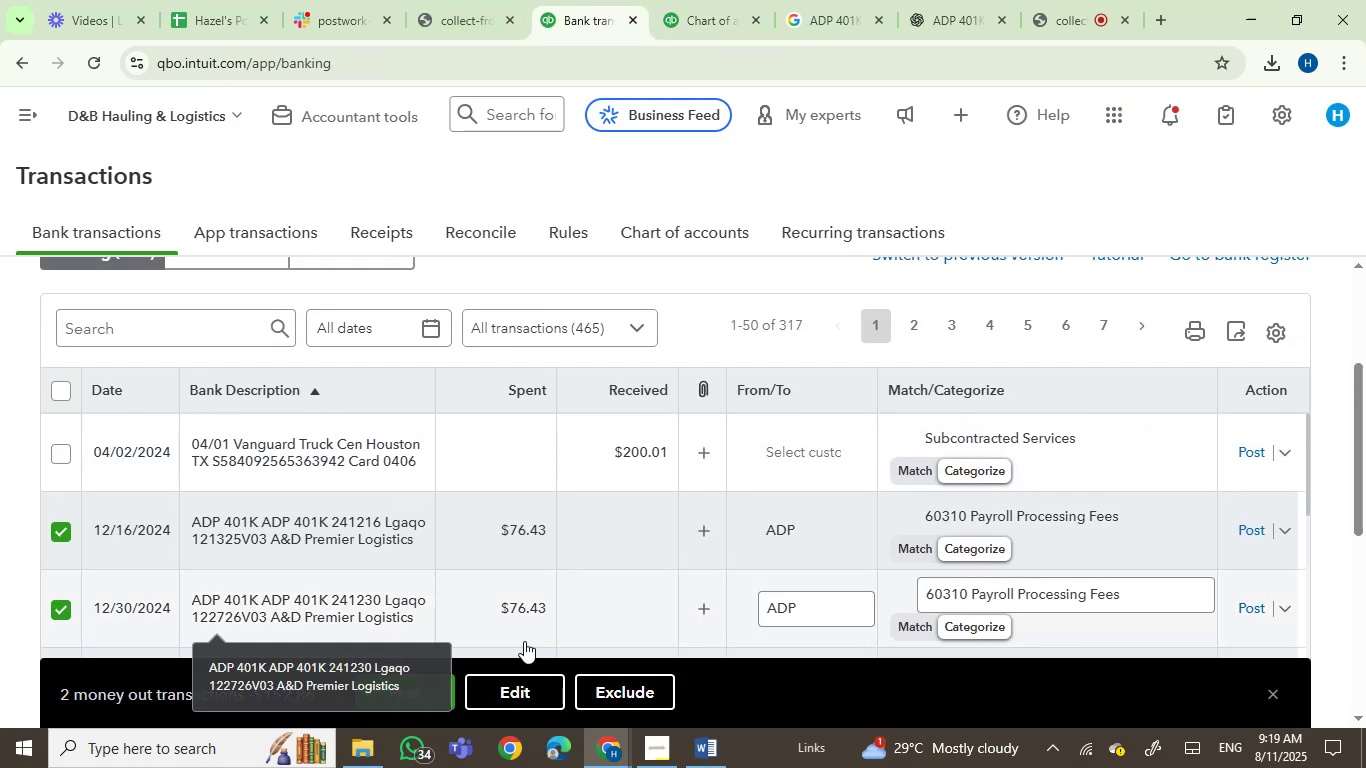 
left_click([527, 681])
 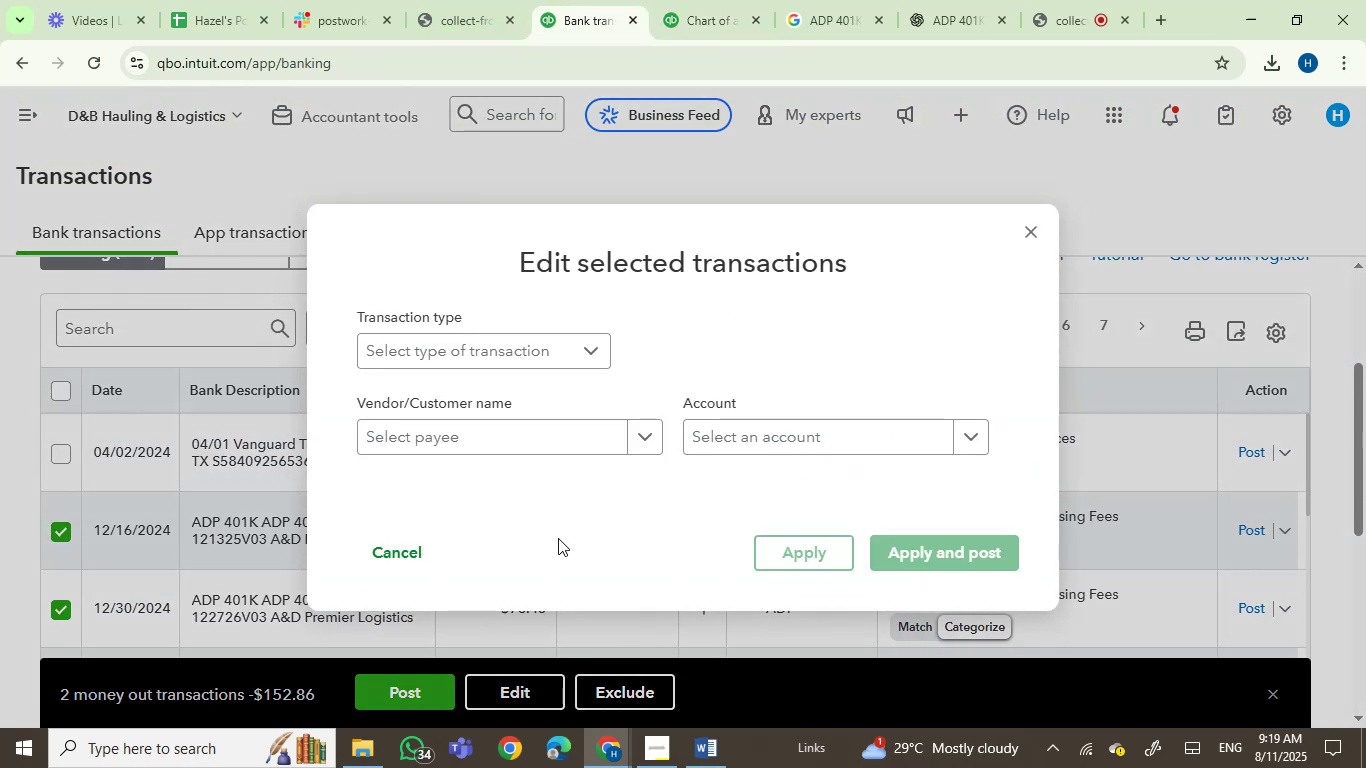 
left_click([745, 439])
 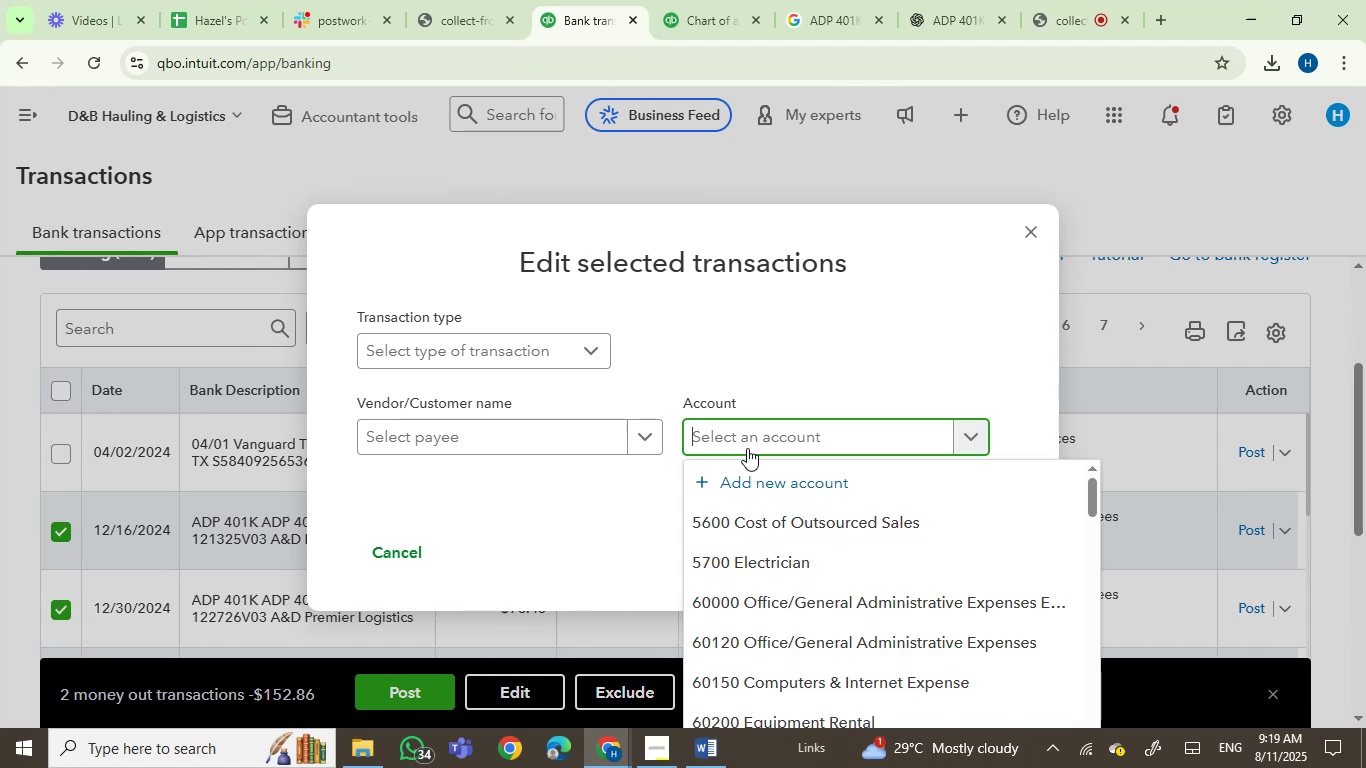 
type(AP)
key(Backspace)
key(Backspace)
key(Backspace)
type(PAY)
 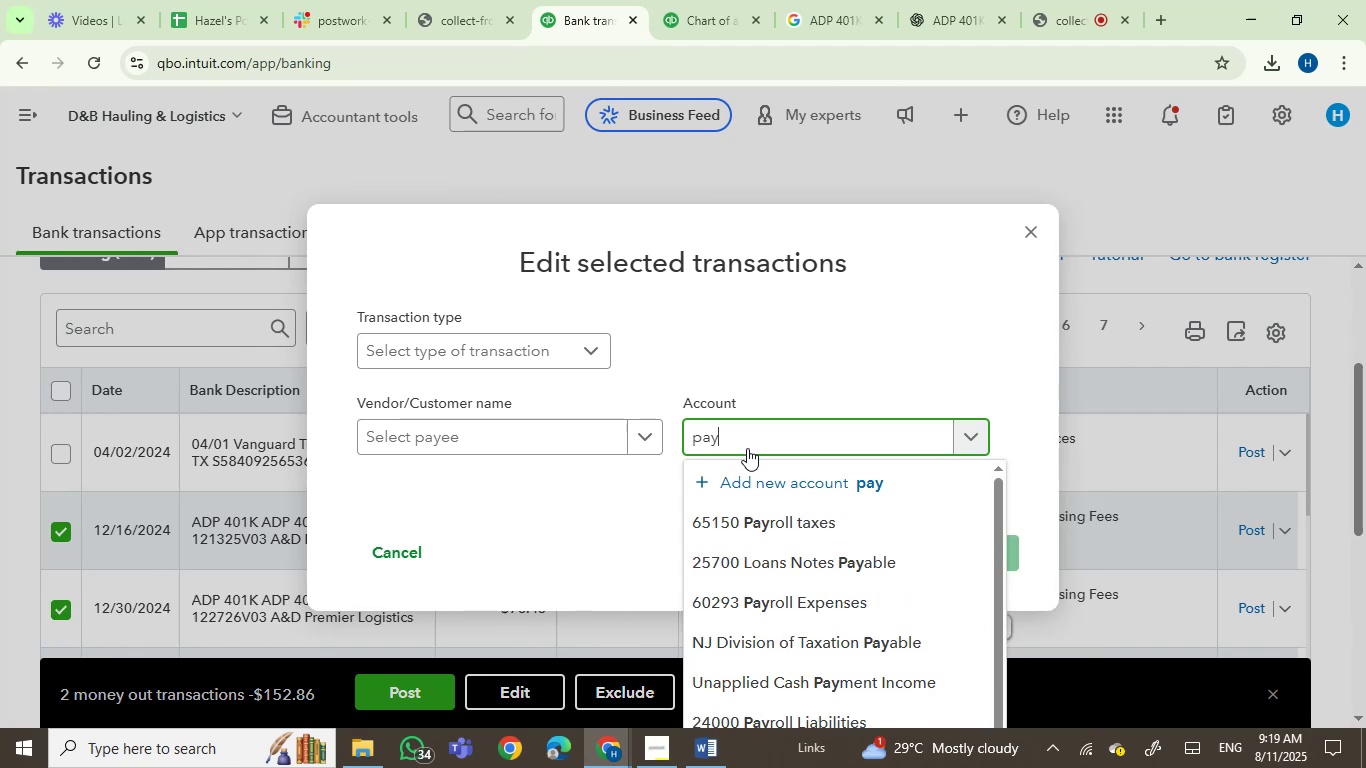 
scroll: coordinate [763, 641], scroll_direction: down, amount: 2.0
 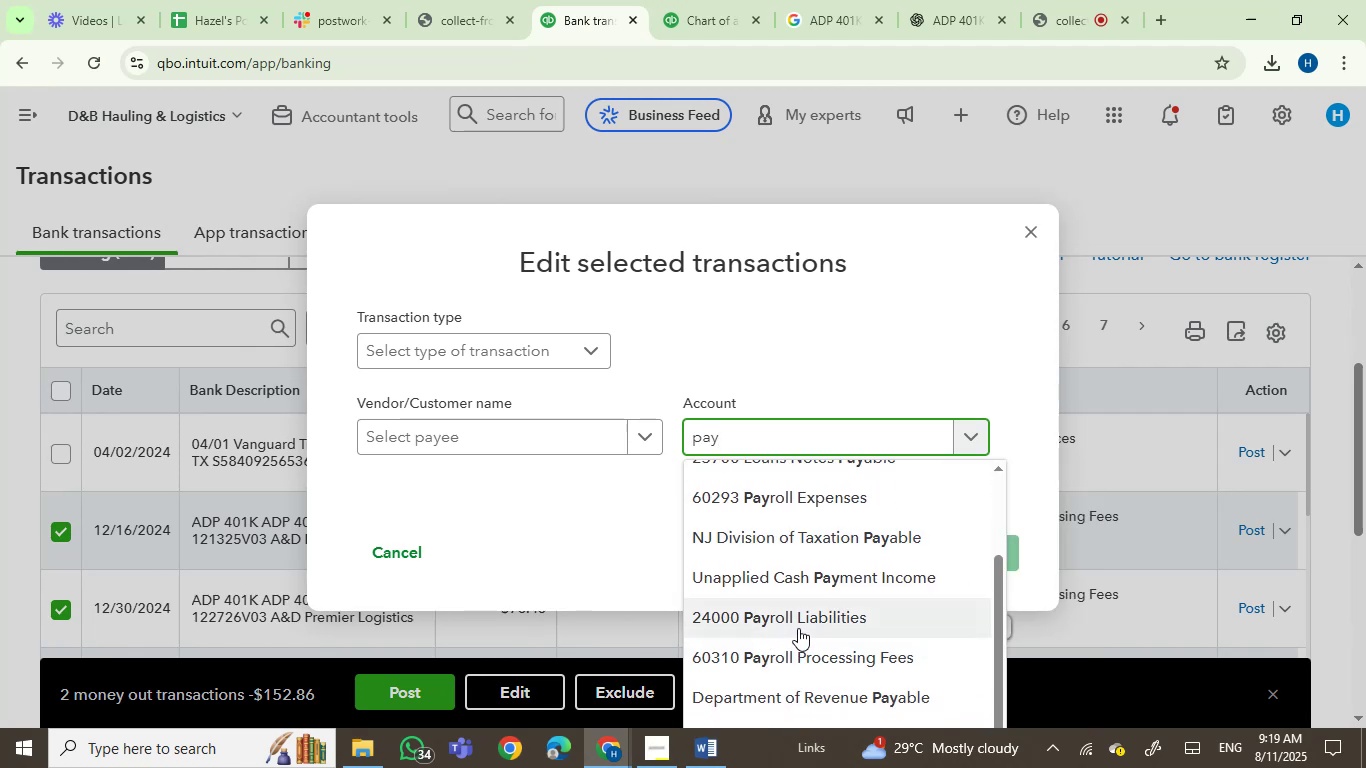 
left_click([804, 618])
 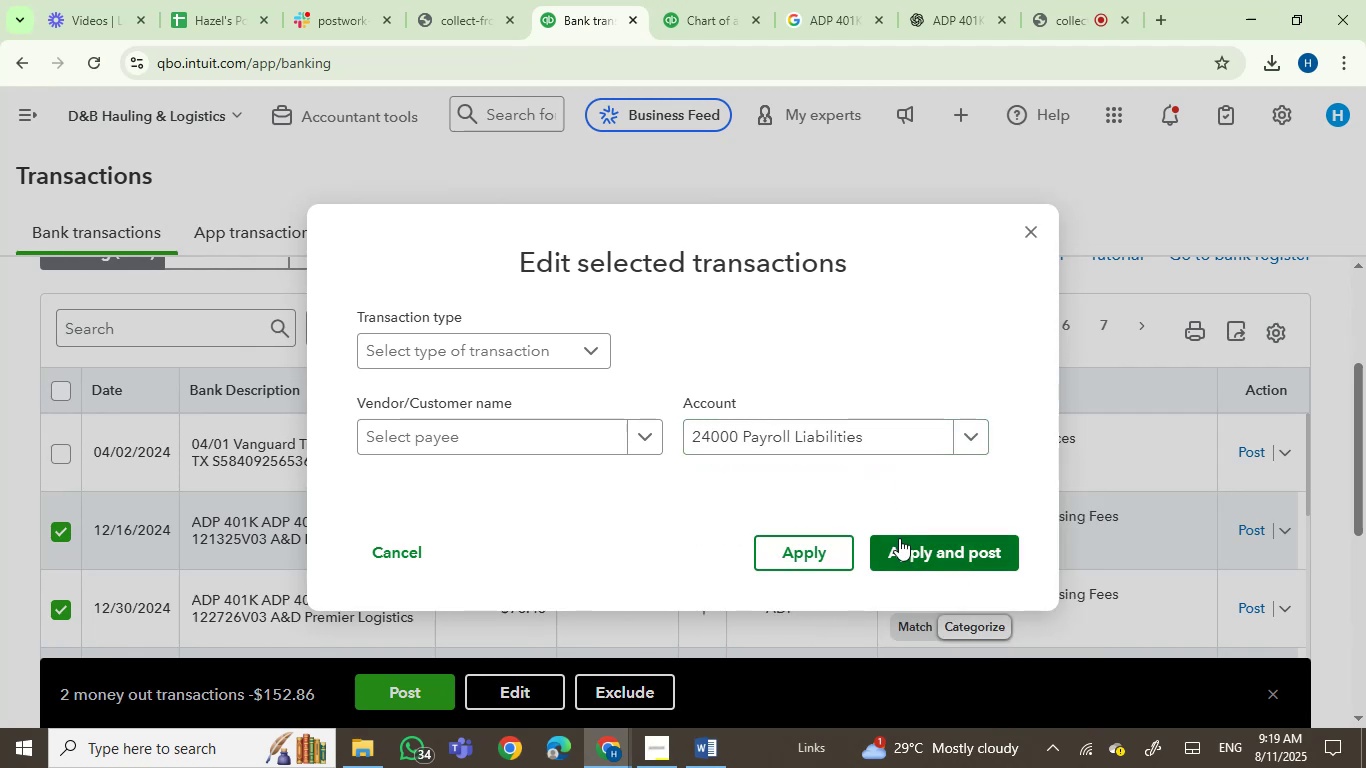 
left_click([925, 559])
 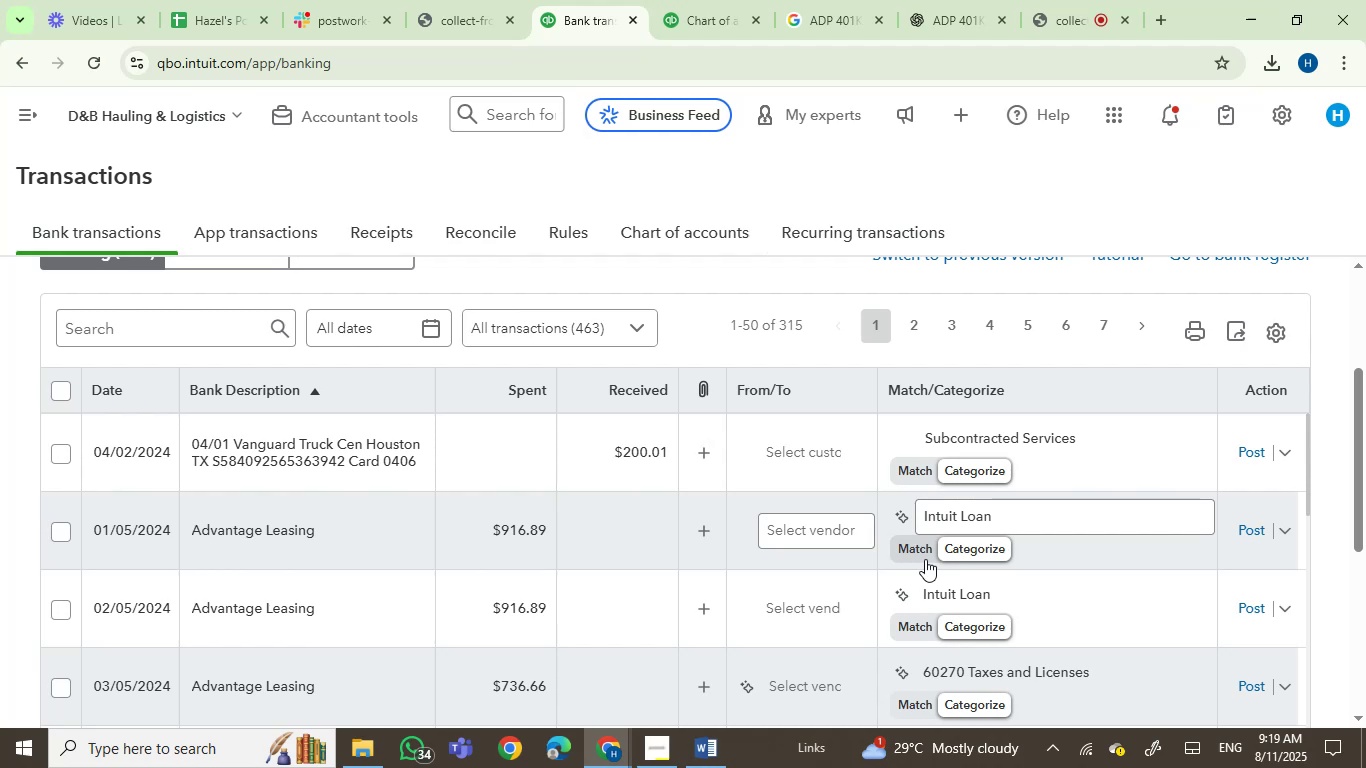 
wait(30.54)
 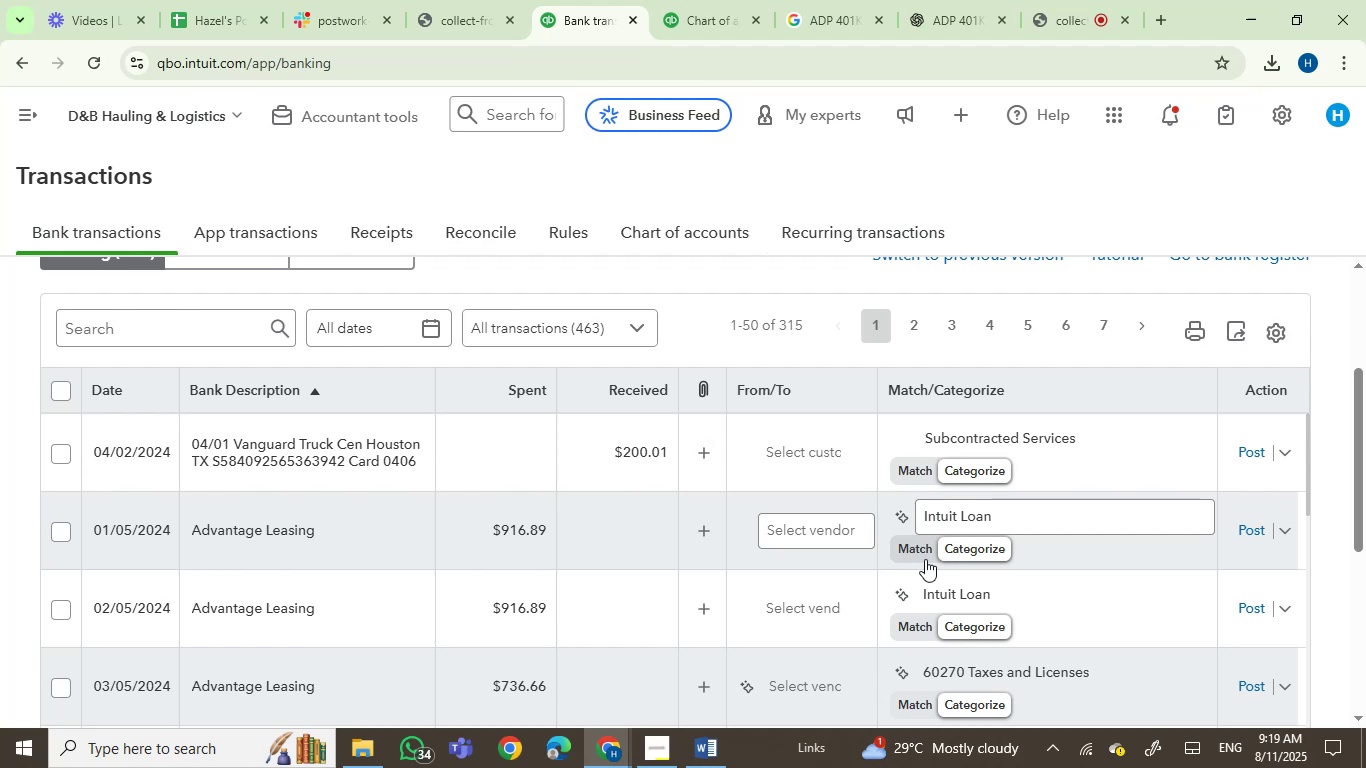 
scroll: coordinate [285, 528], scroll_direction: down, amount: 1.0
 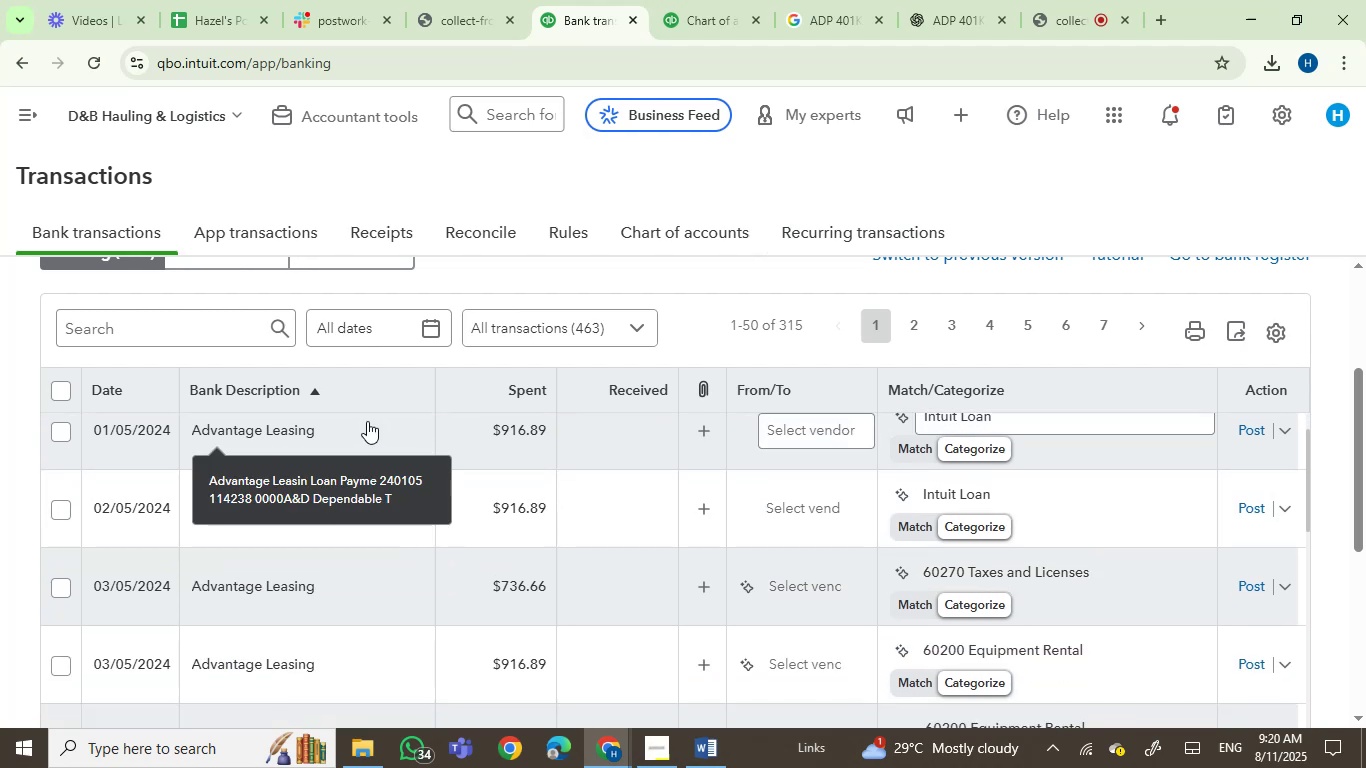 
left_click([366, 428])
 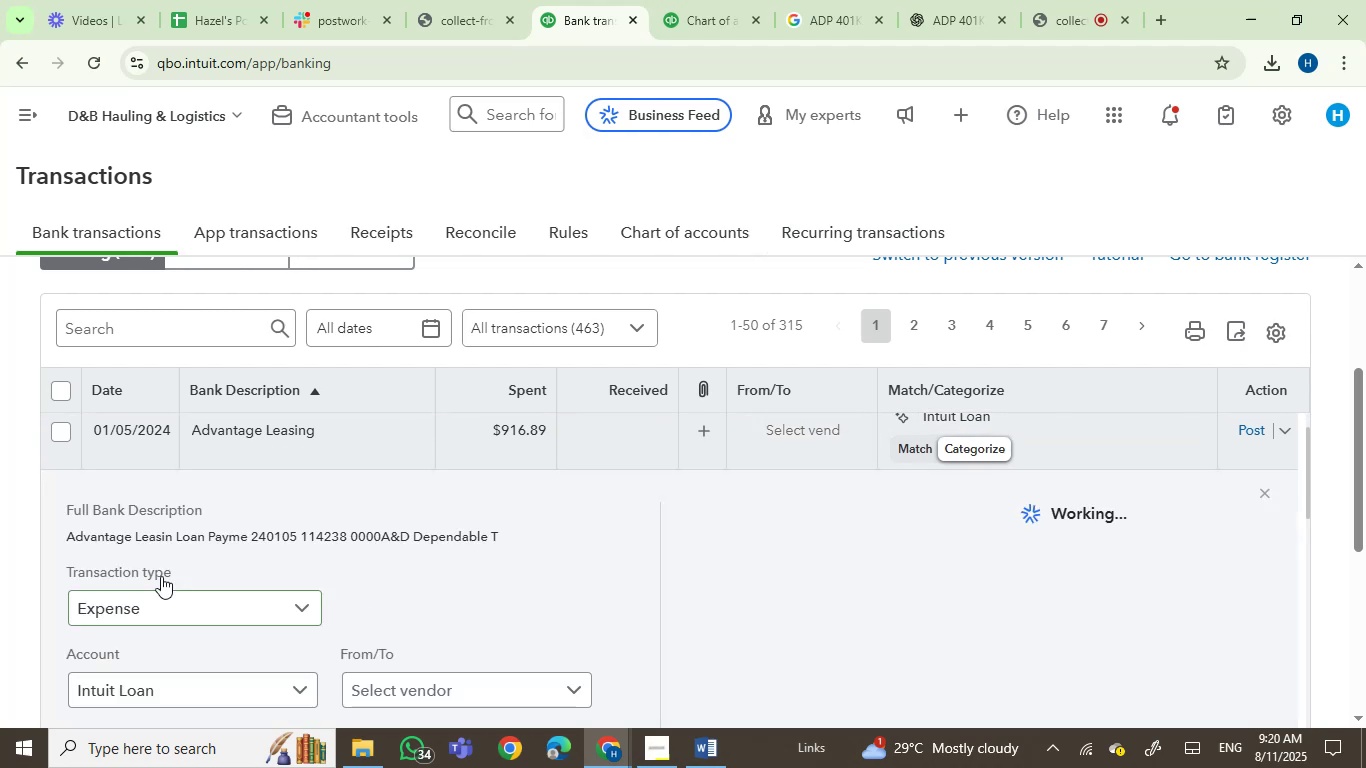 
left_click([93, 539])
 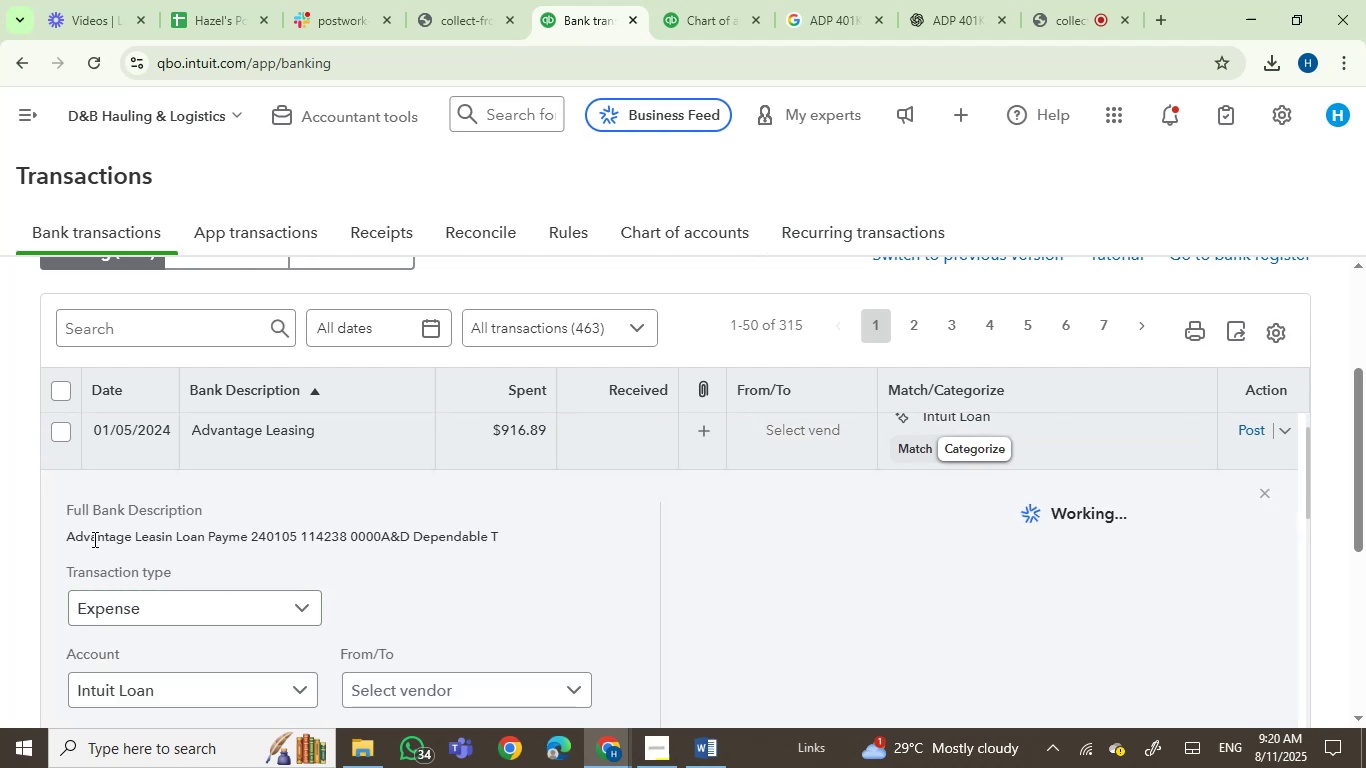 
left_click_drag(start_coordinate=[93, 539], to_coordinate=[240, 540])
 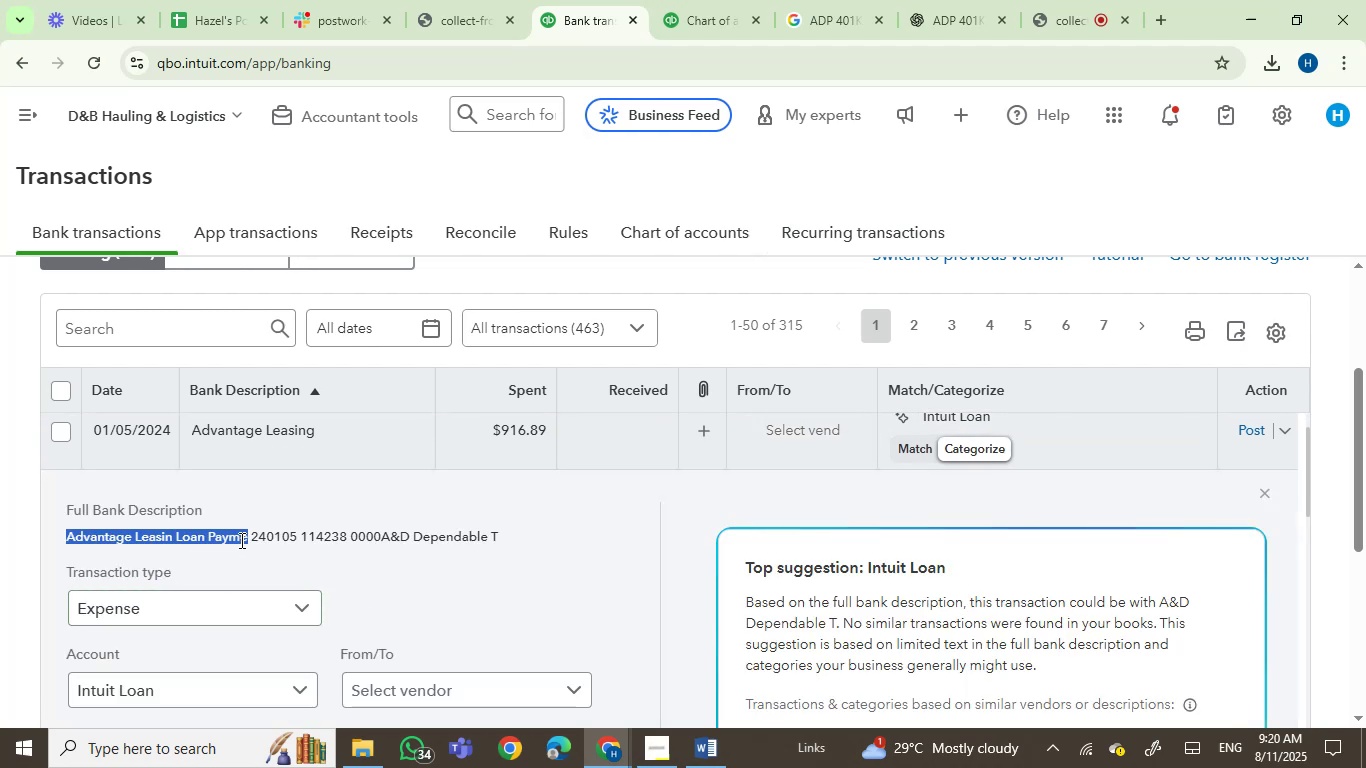 
key(Control+C)
 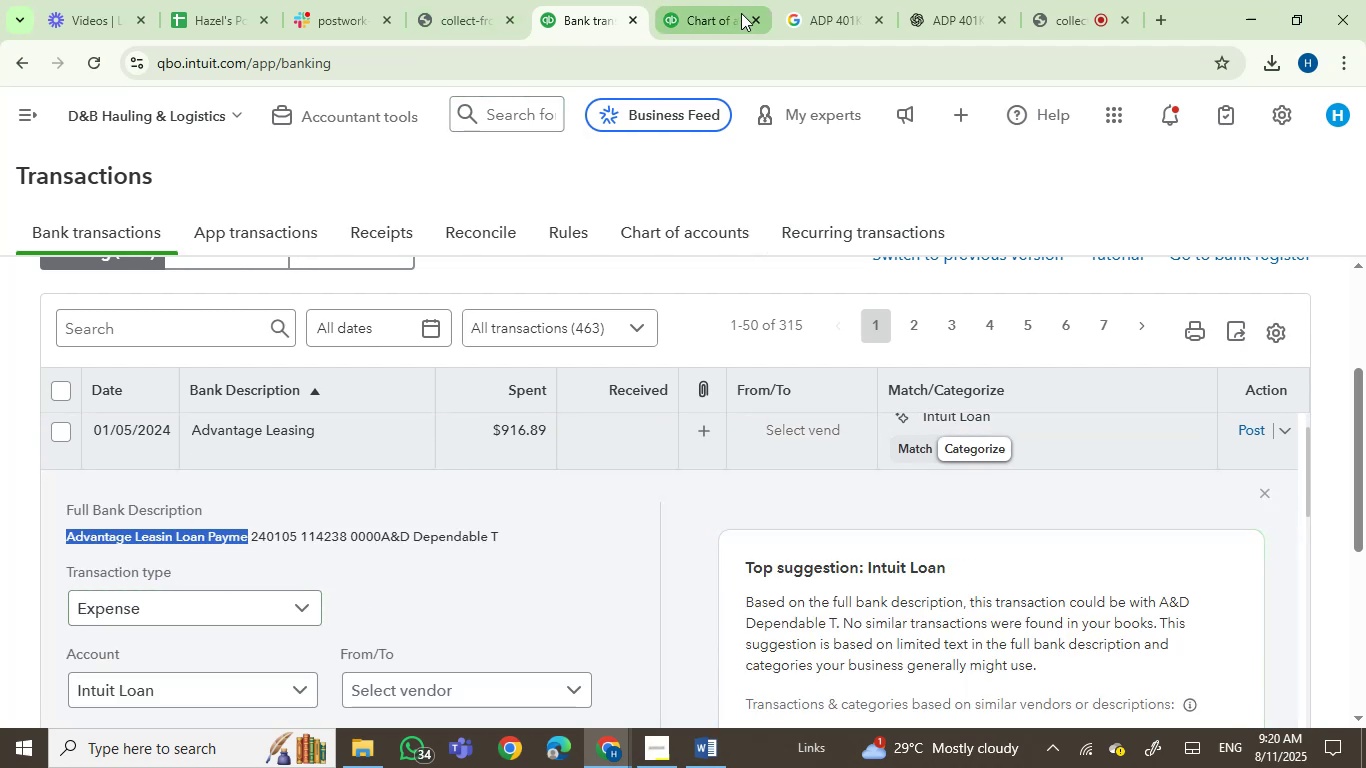 
left_click([802, 10])
 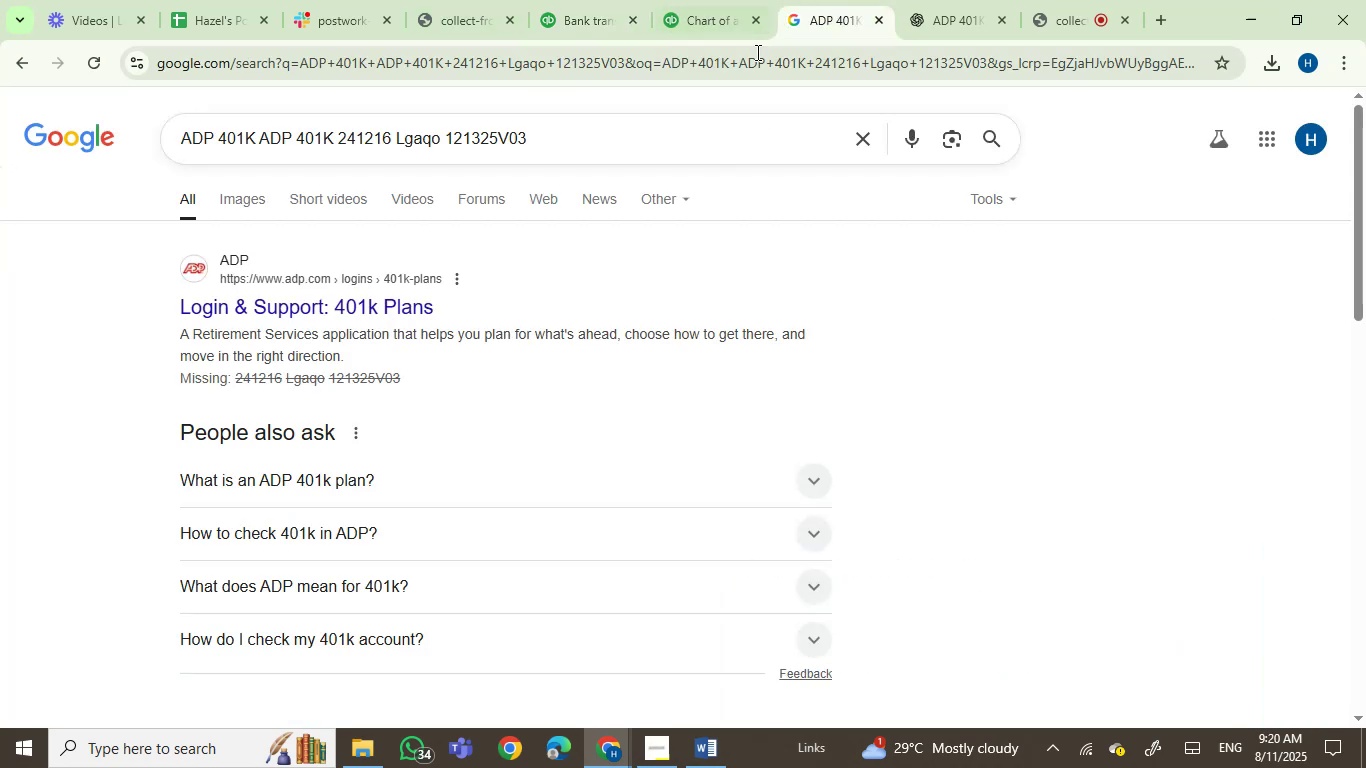 
left_click([756, 53])
 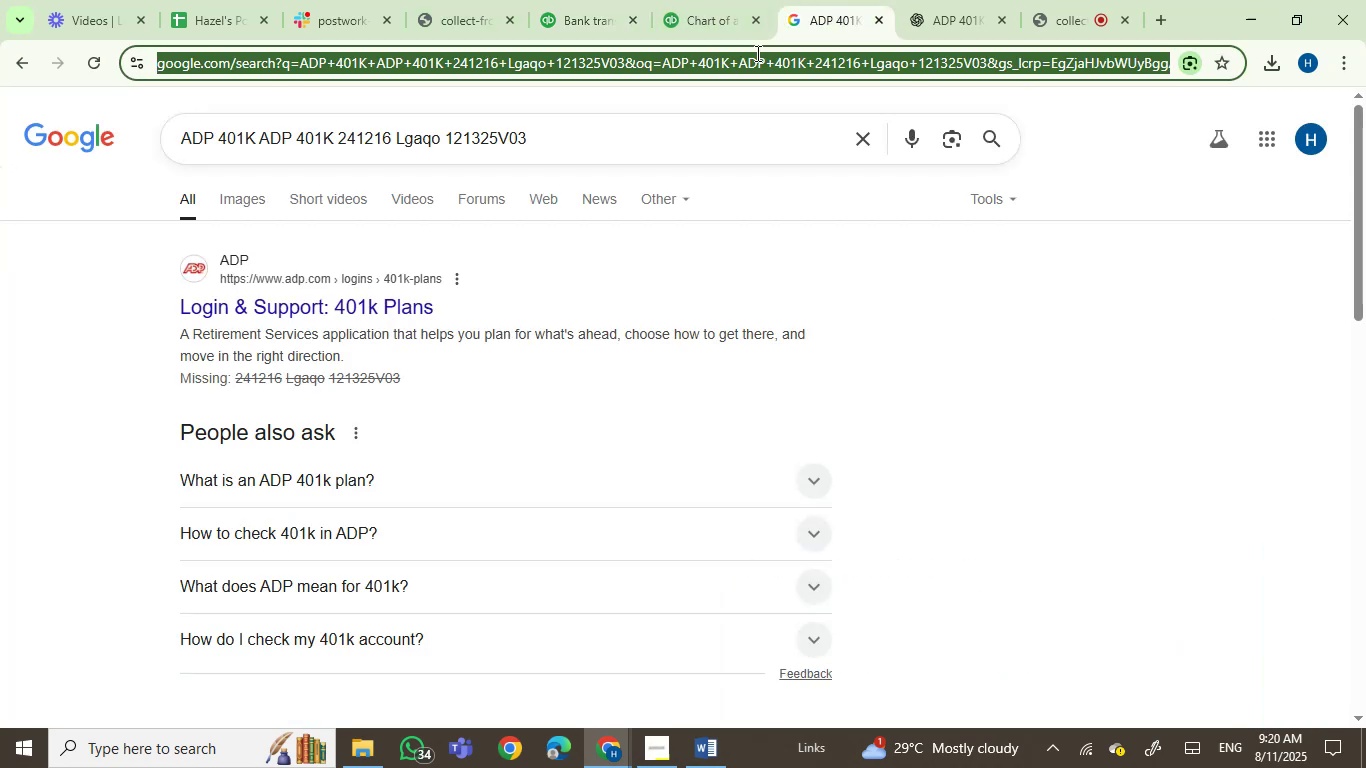 
key(Control+ControlLeft)
 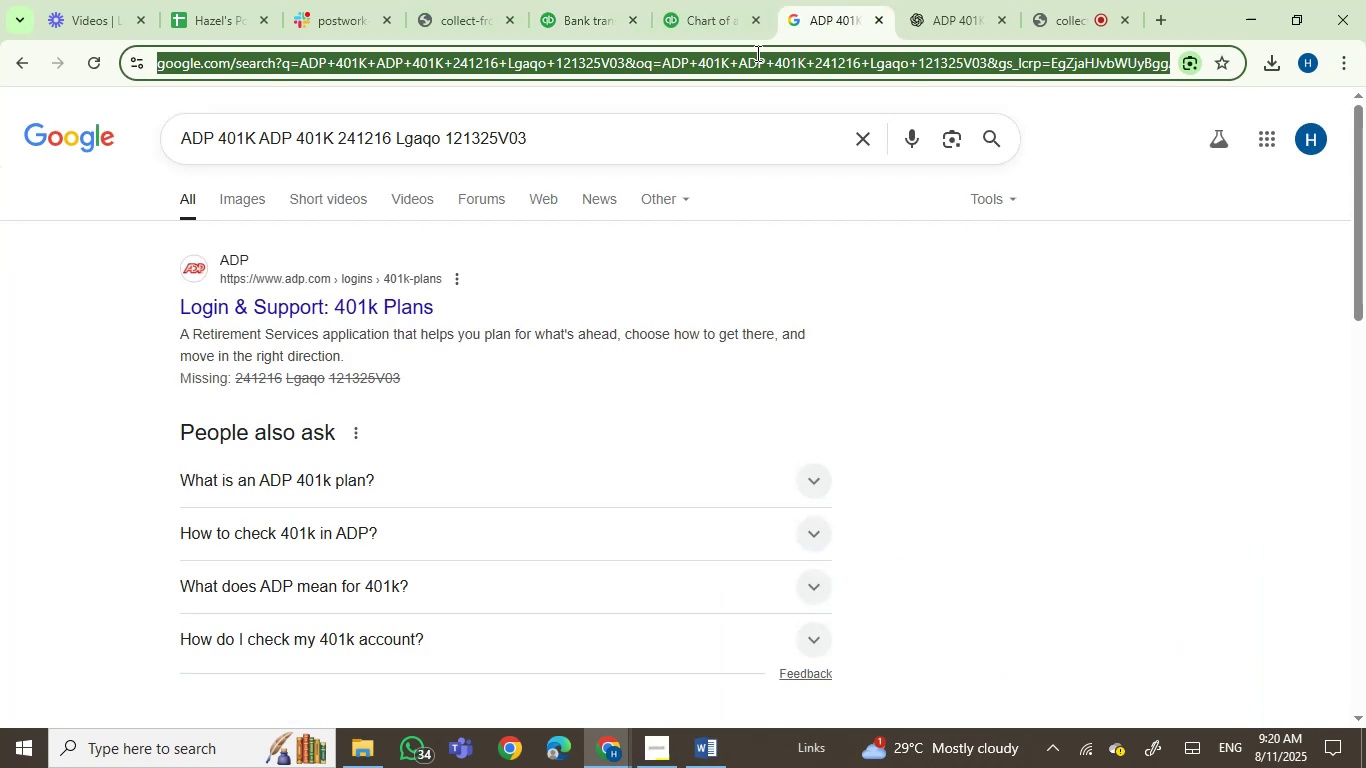 
key(Control+V)
 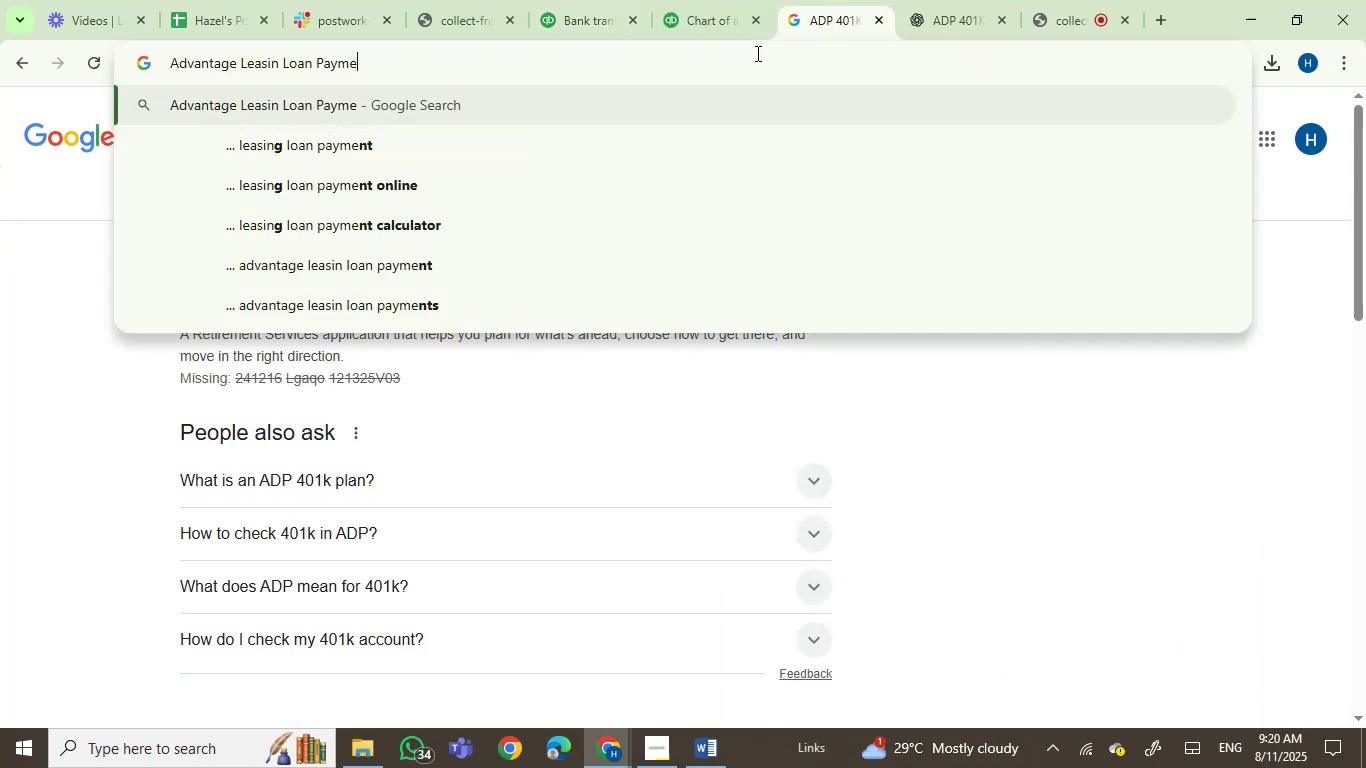 
key(Enter)
 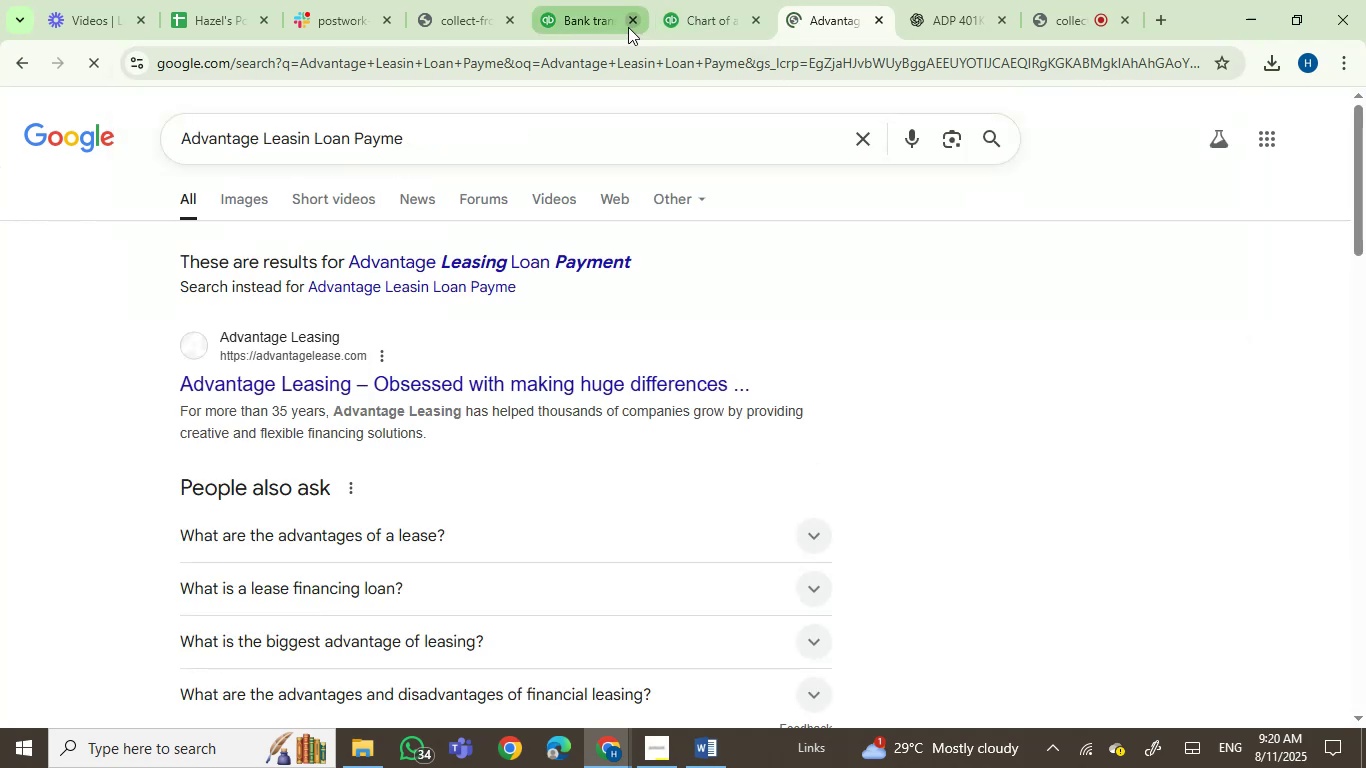 
left_click_drag(start_coordinate=[606, 25], to_coordinate=[710, 20])
 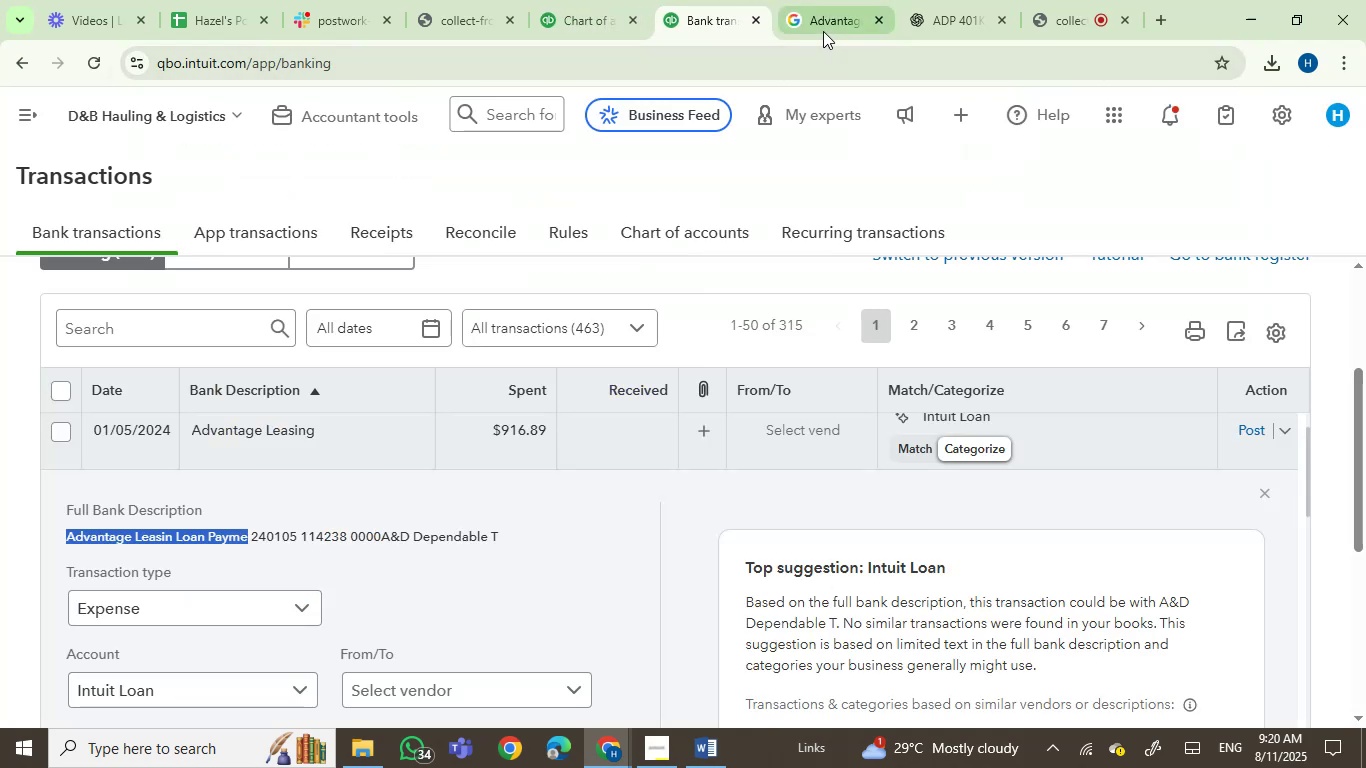 
left_click([812, 22])
 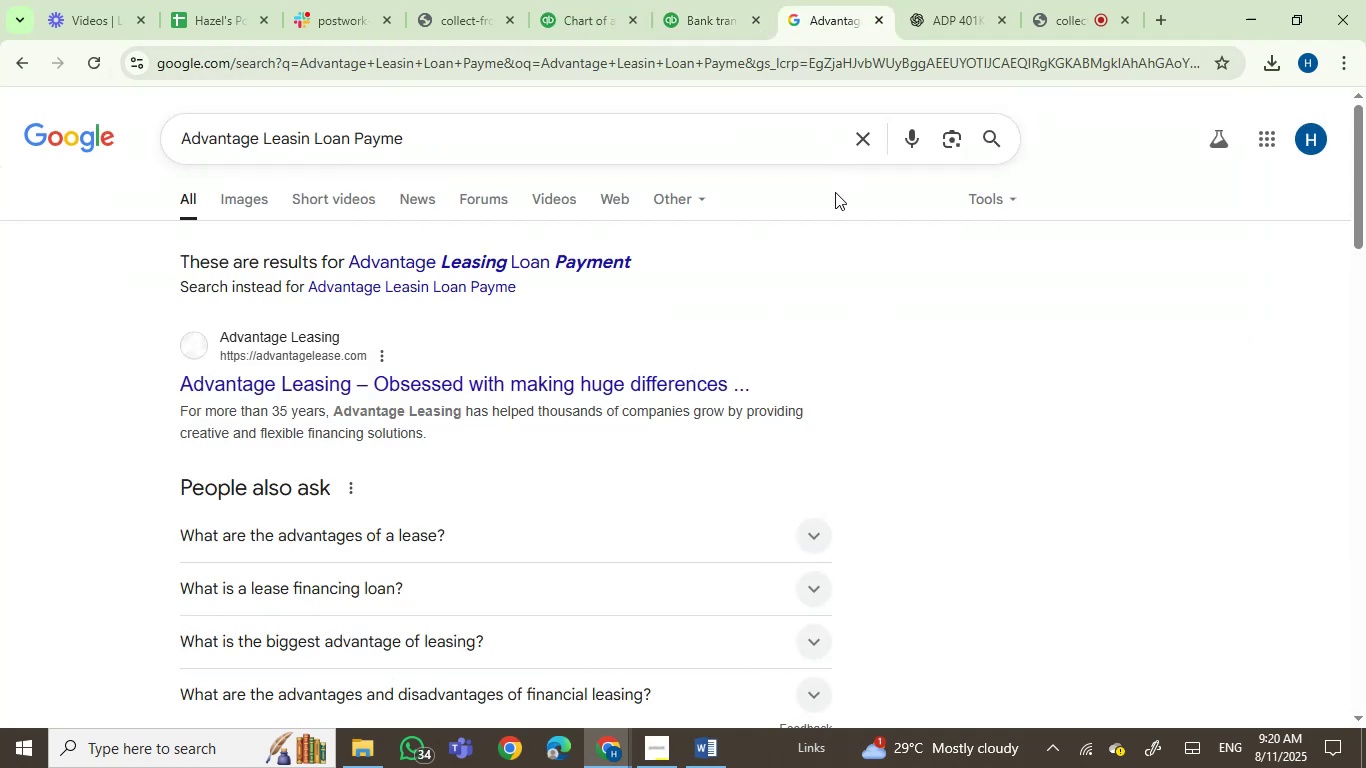 
wait(11.53)
 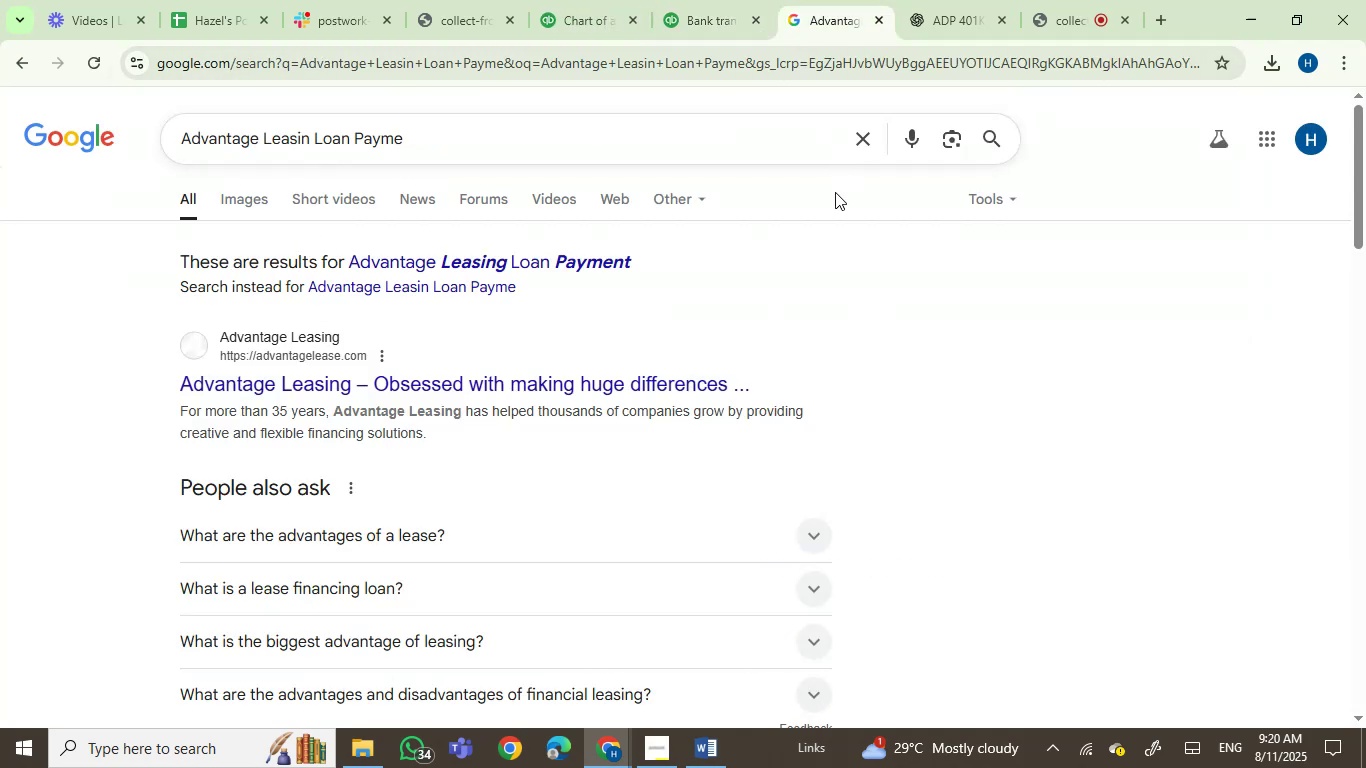 
left_click([943, 13])
 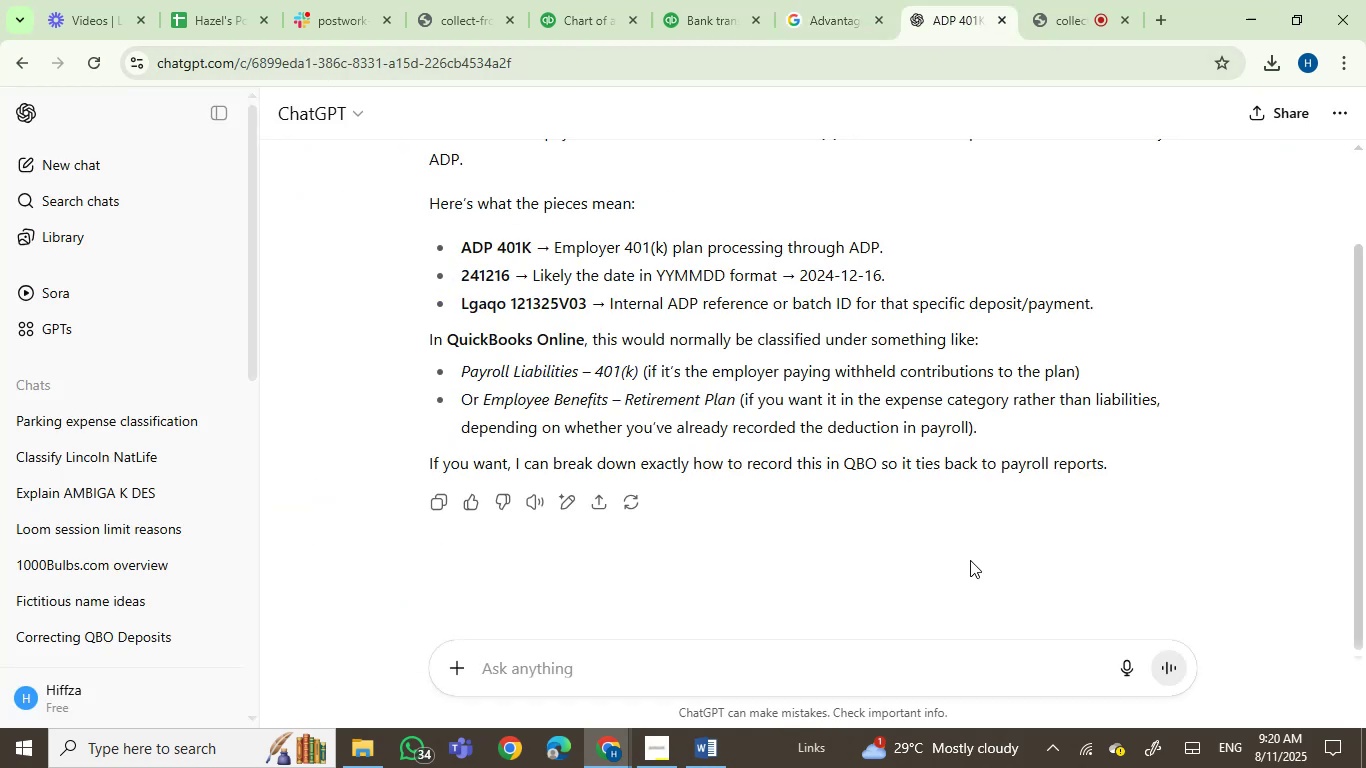 
key(Control+ControlLeft)
 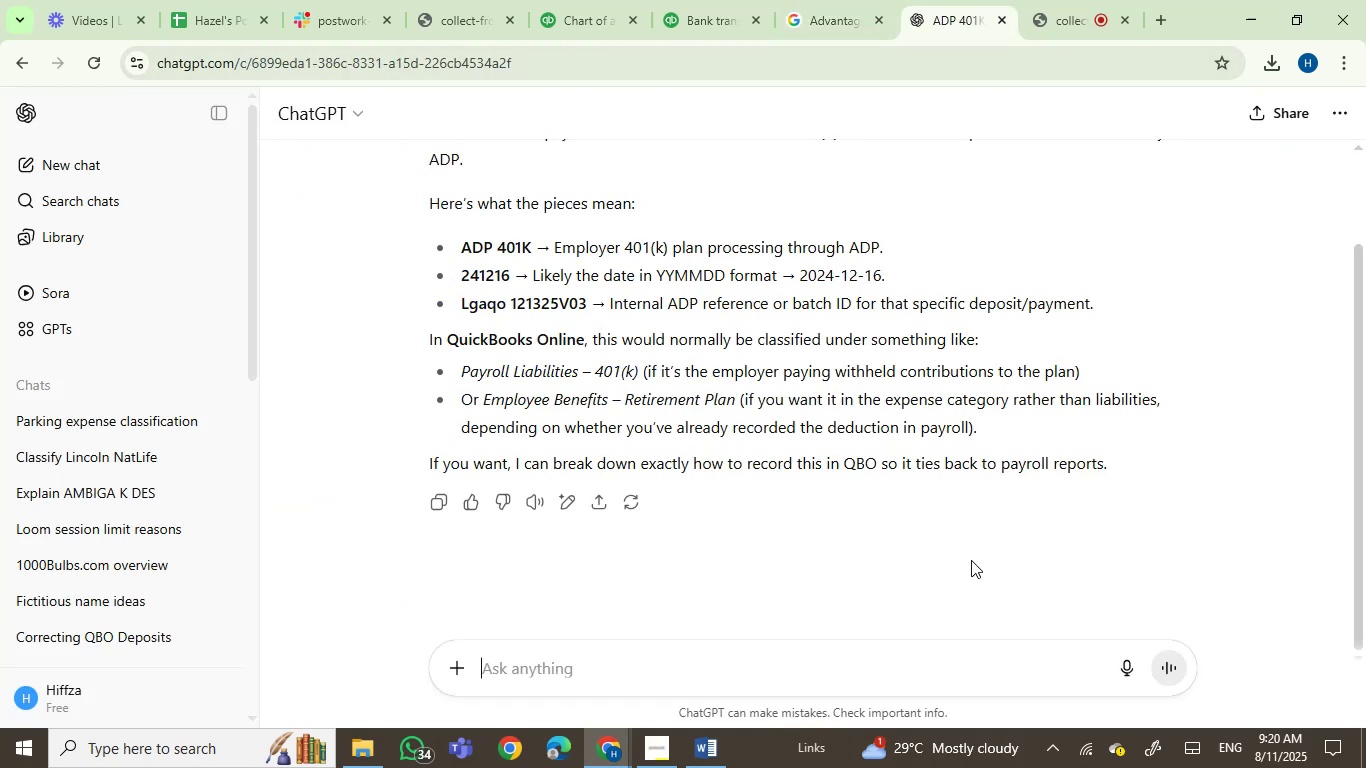 
key(Control+V)
 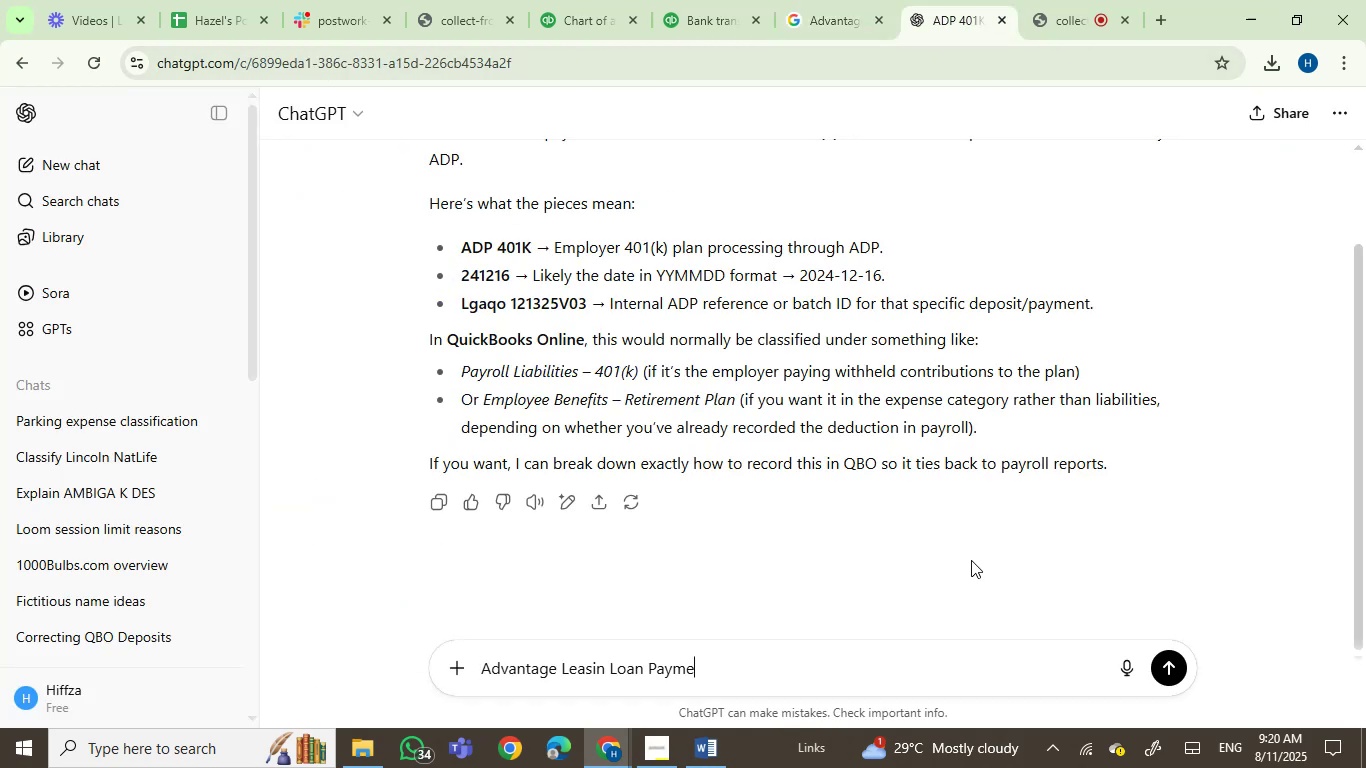 
key(Enter)
 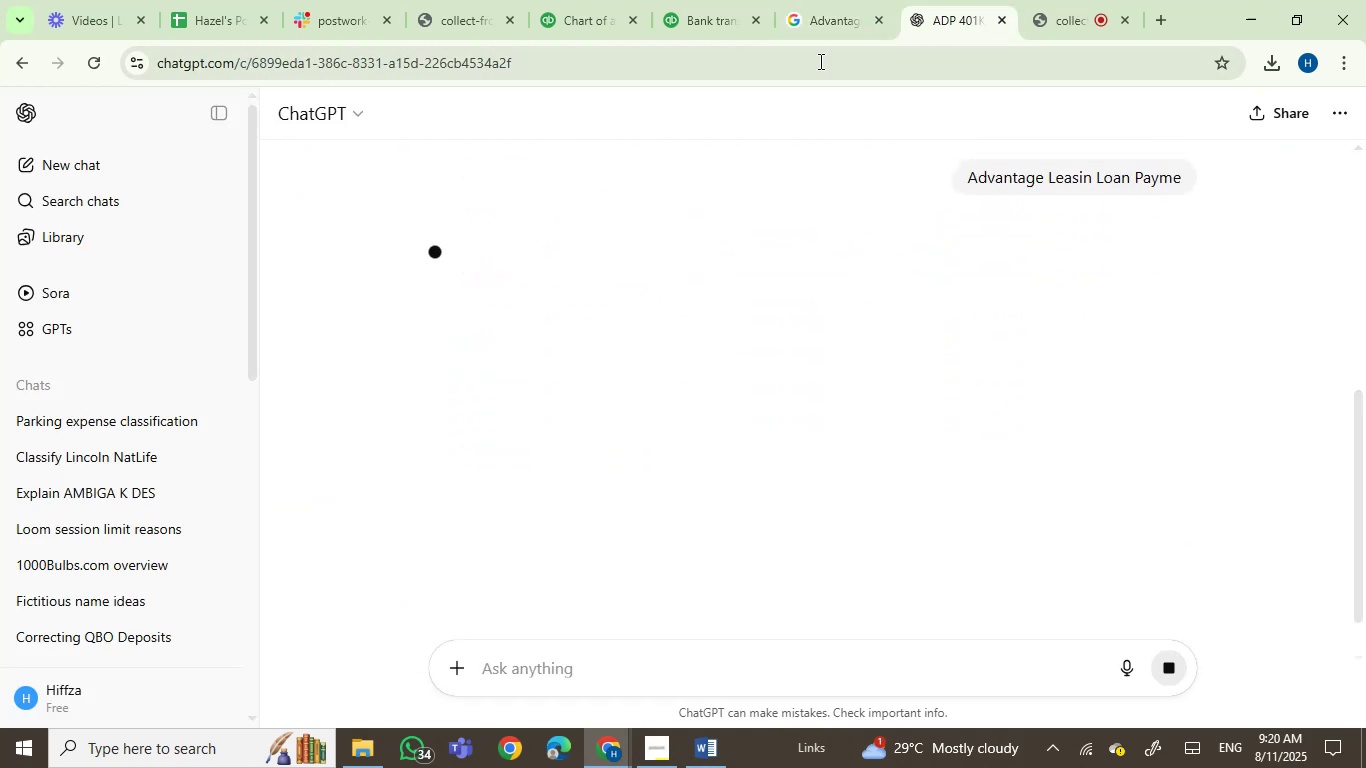 
left_click([814, 34])
 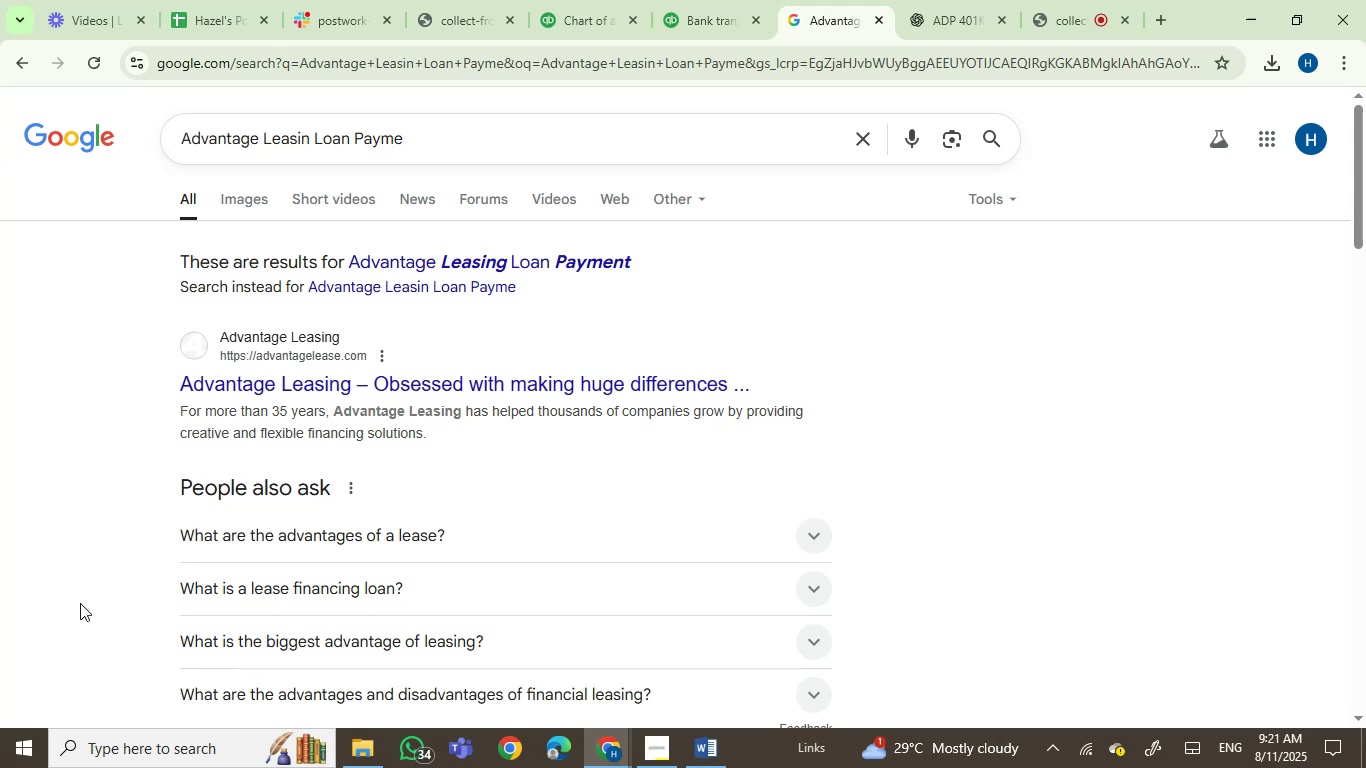 
wait(66.96)
 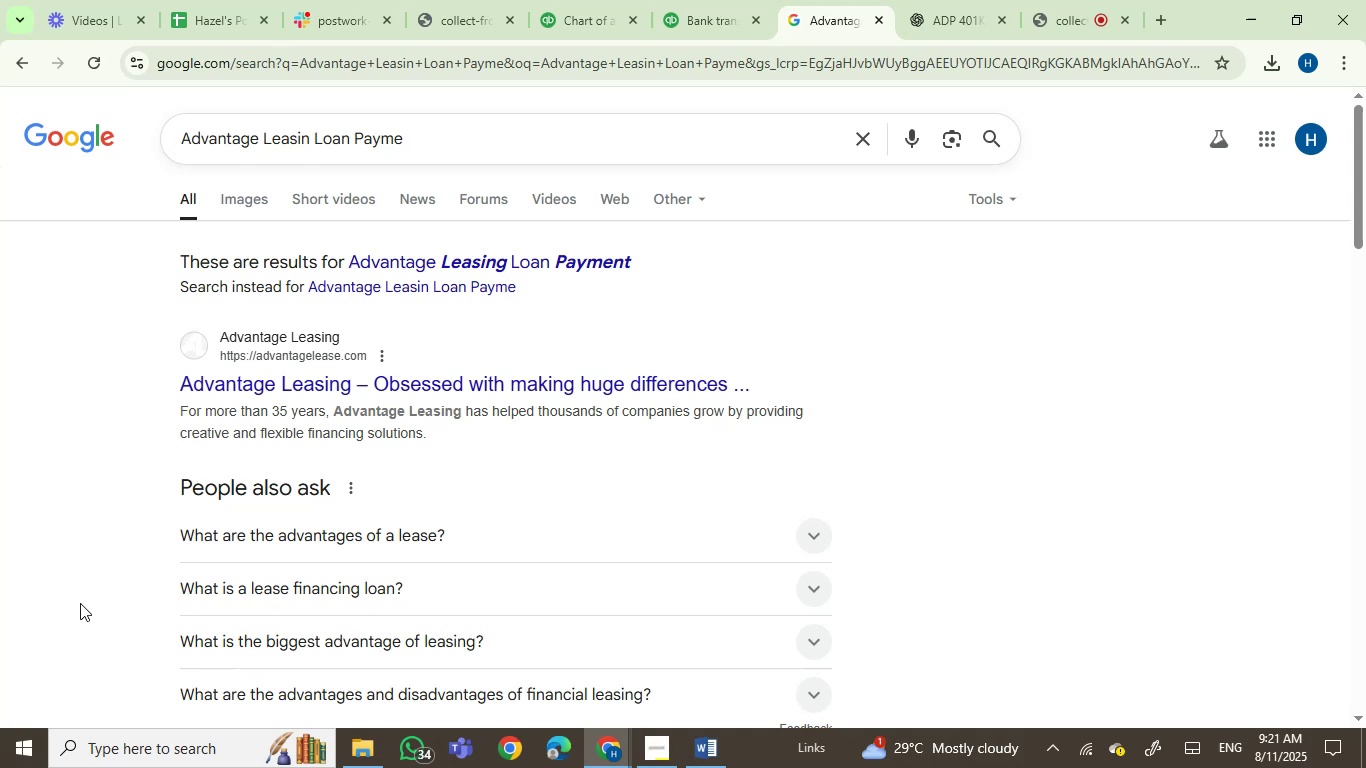 
scroll: coordinate [1061, 669], scroll_direction: down, amount: 1.0
 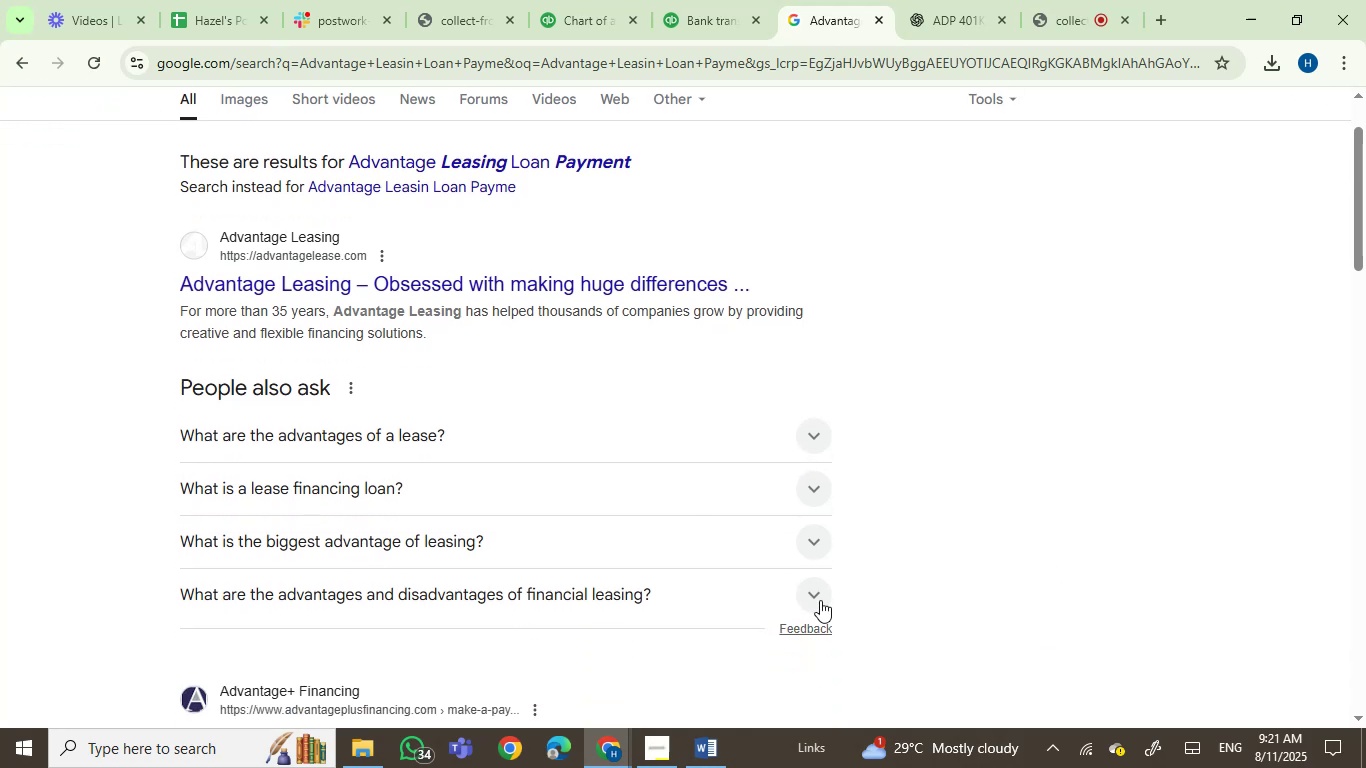 
wait(5.52)
 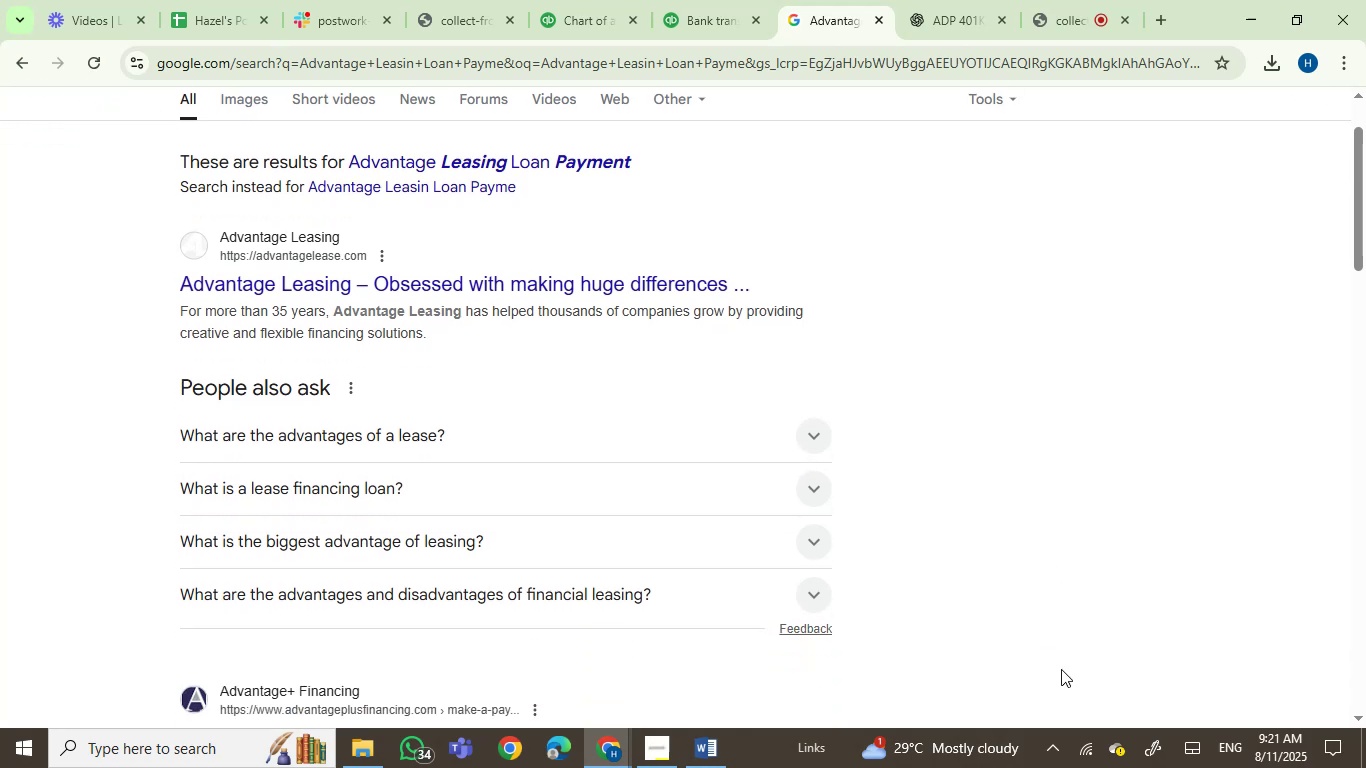 
scroll: coordinate [799, 557], scroll_direction: down, amount: 4.0
 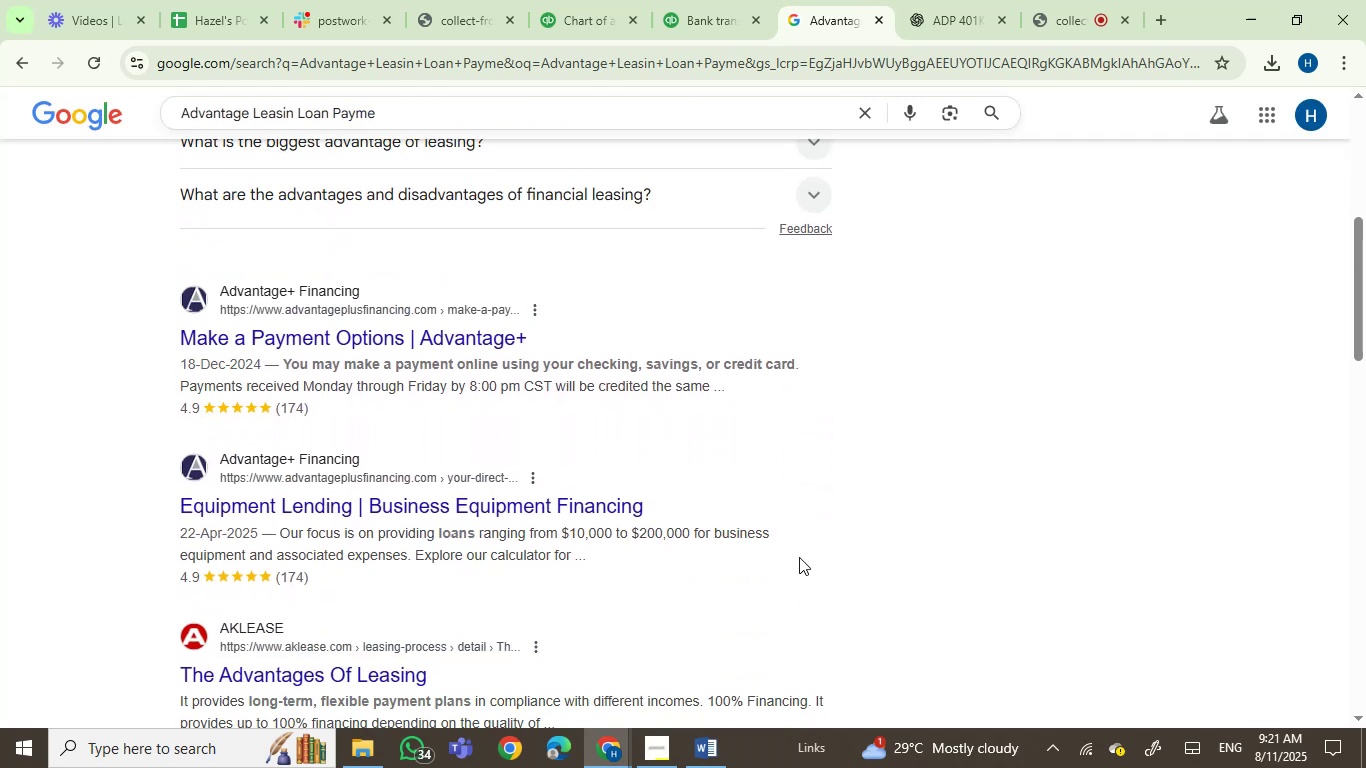 
scroll: coordinate [799, 557], scroll_direction: up, amount: 7.0
 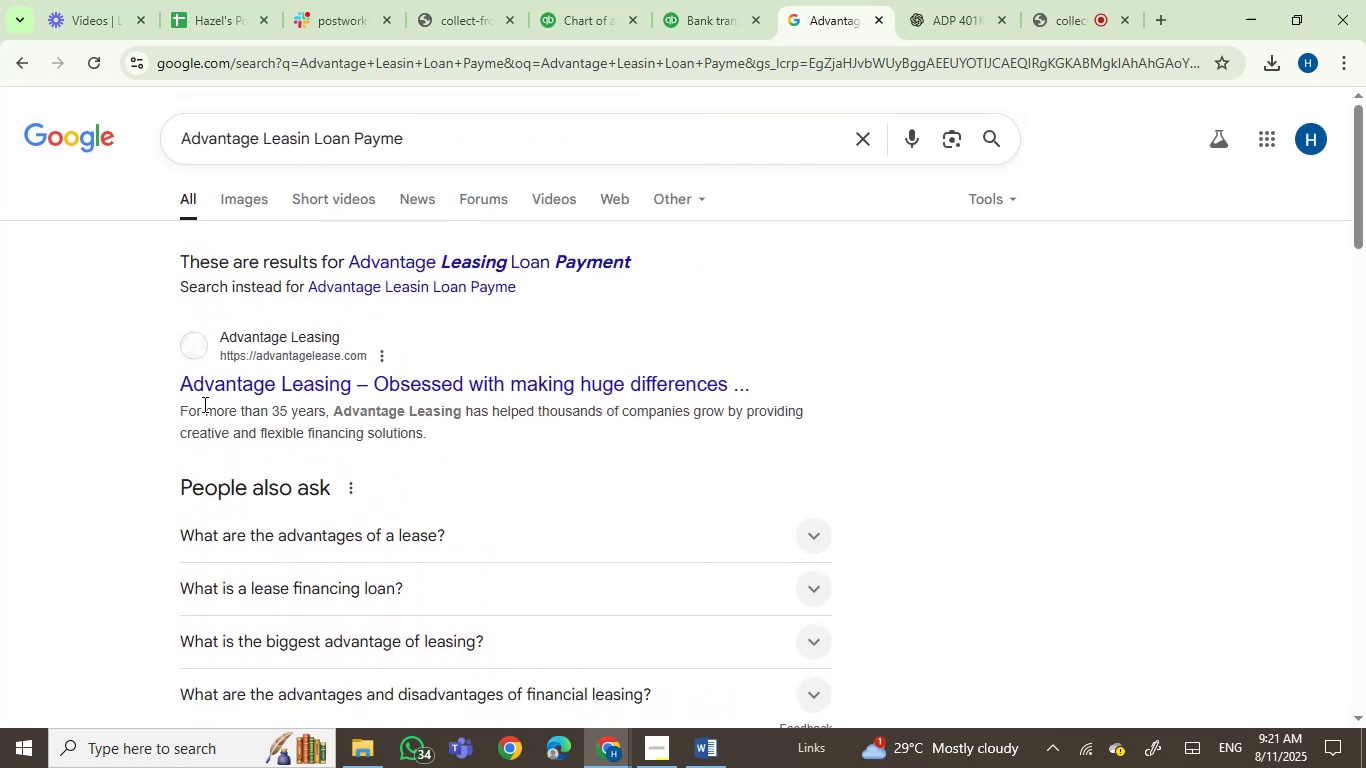 
left_click_drag(start_coordinate=[176, 388], to_coordinate=[440, 323])
 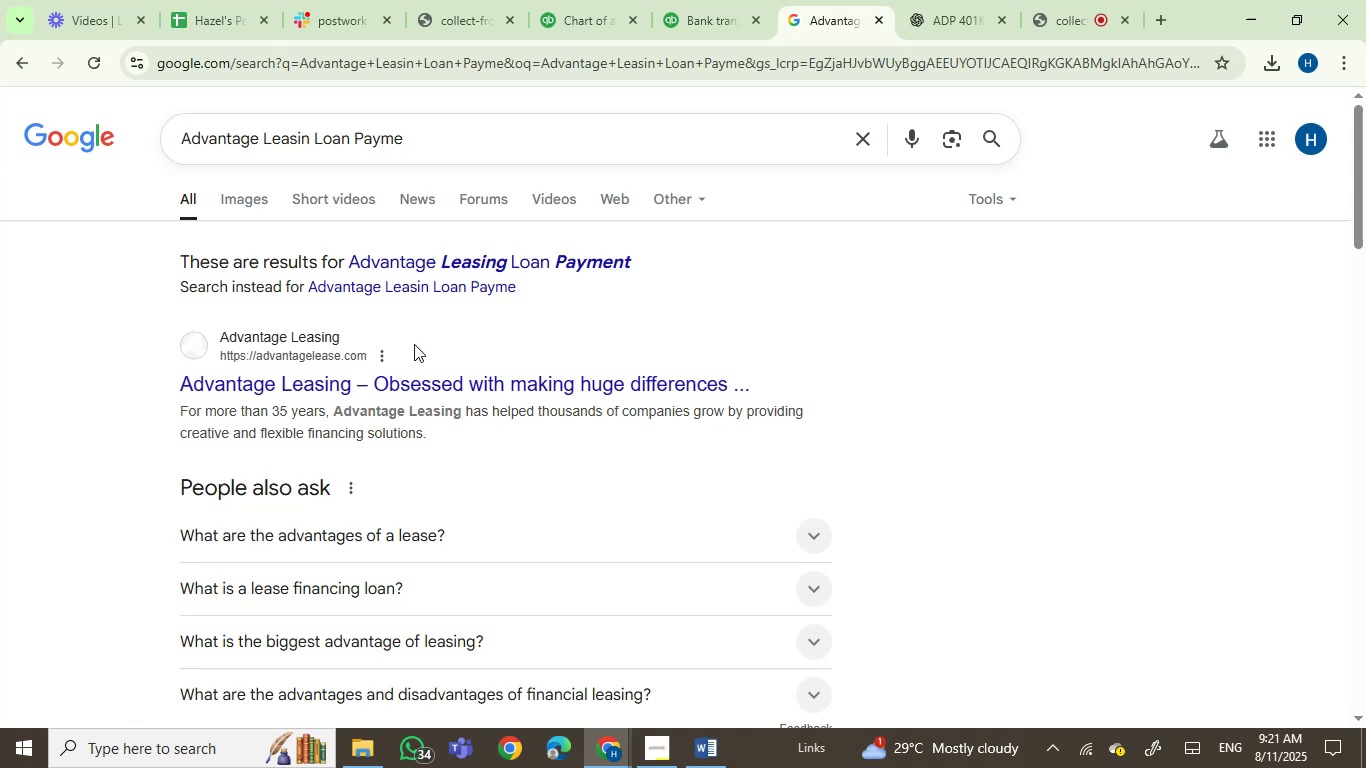 
left_click_drag(start_coordinate=[367, 331], to_coordinate=[220, 335])
 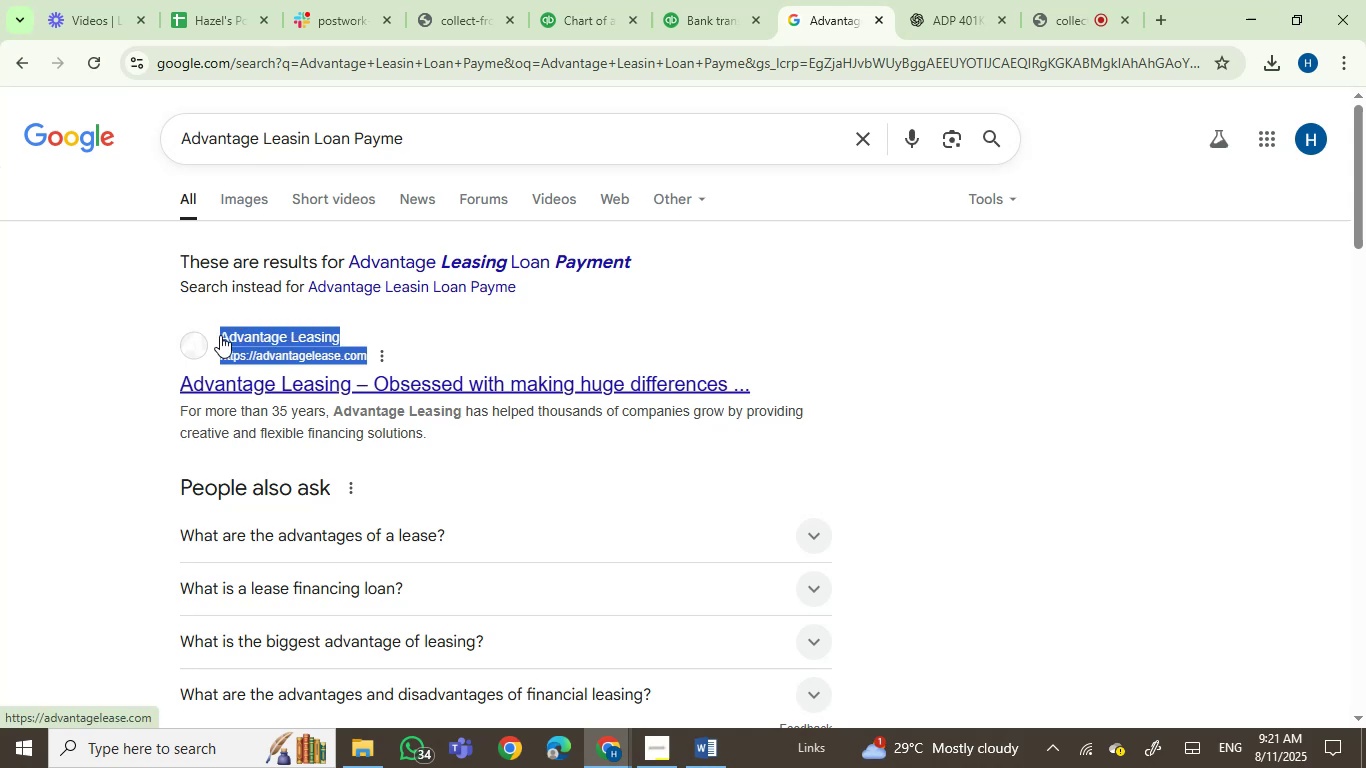 
key(Control+C)
 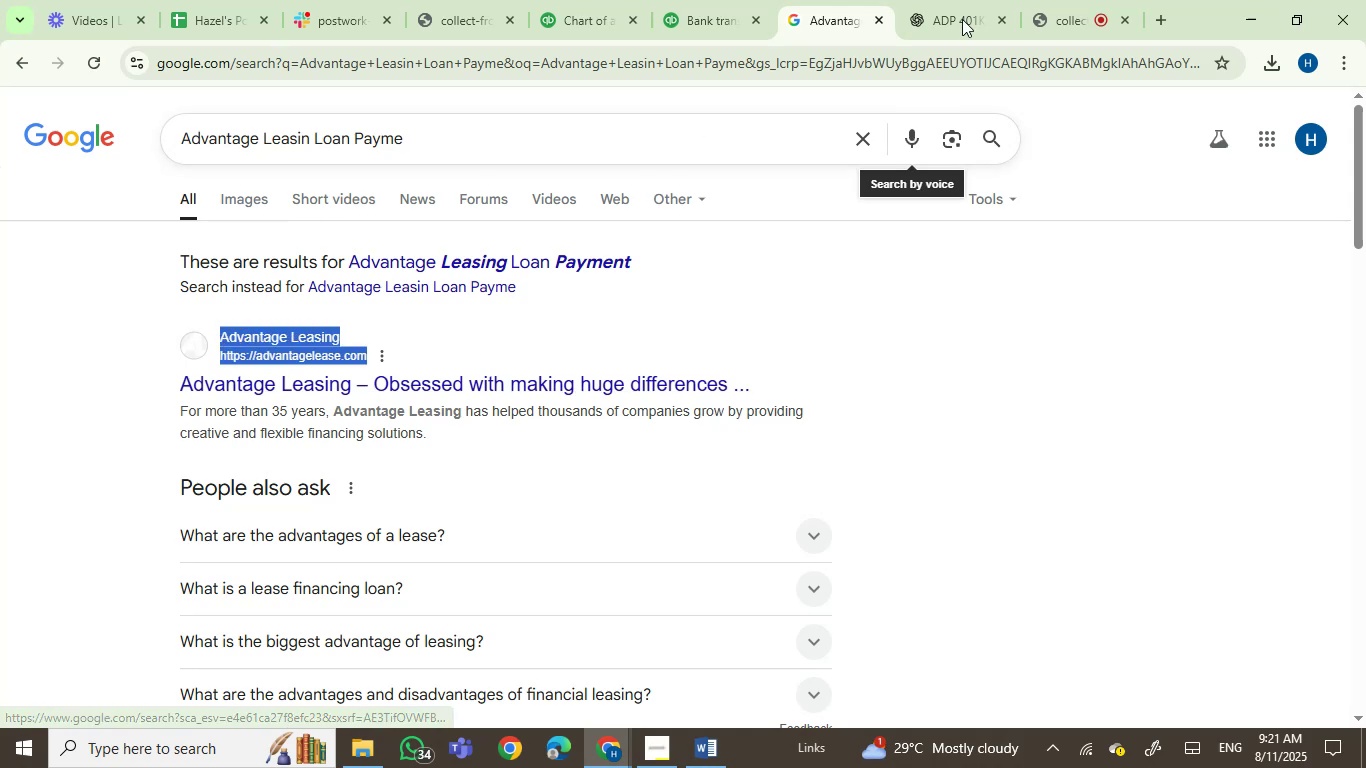 
left_click([981, 0])
 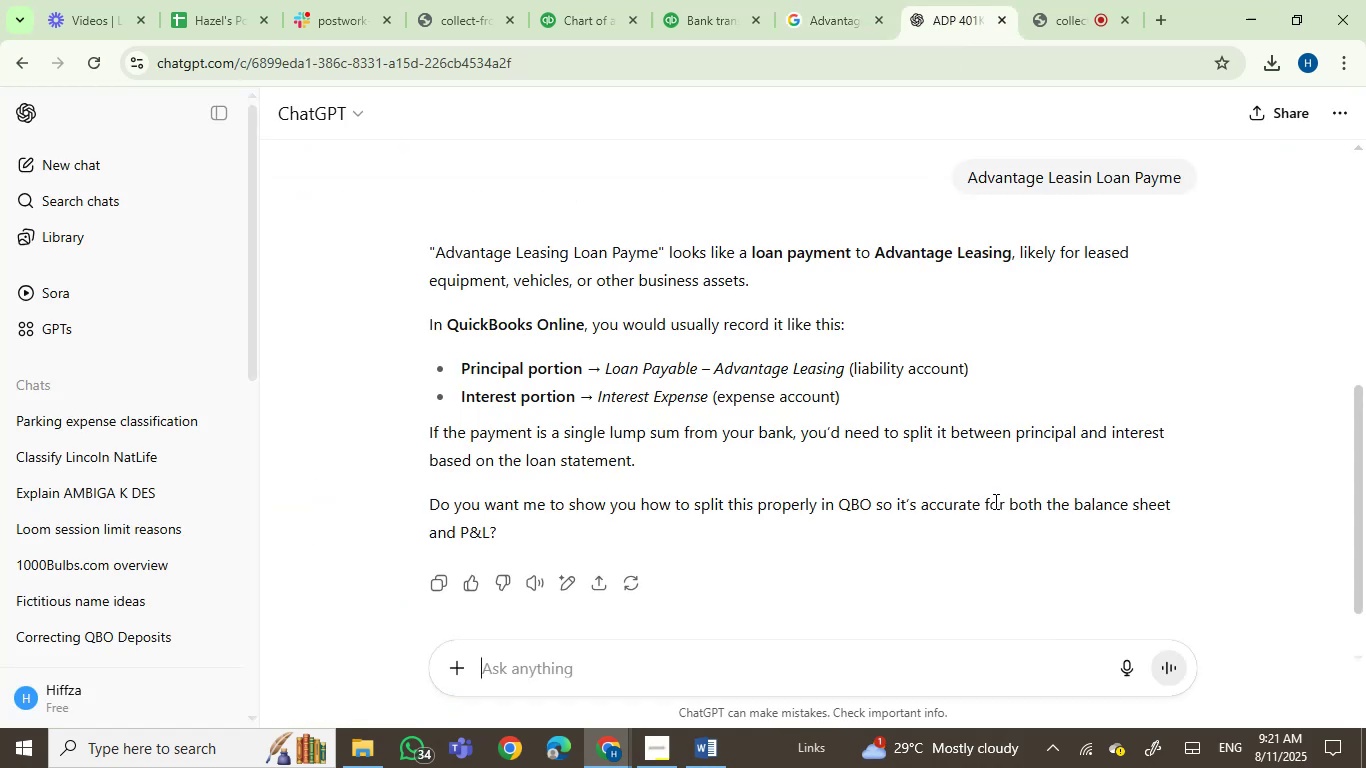 
wait(7.73)
 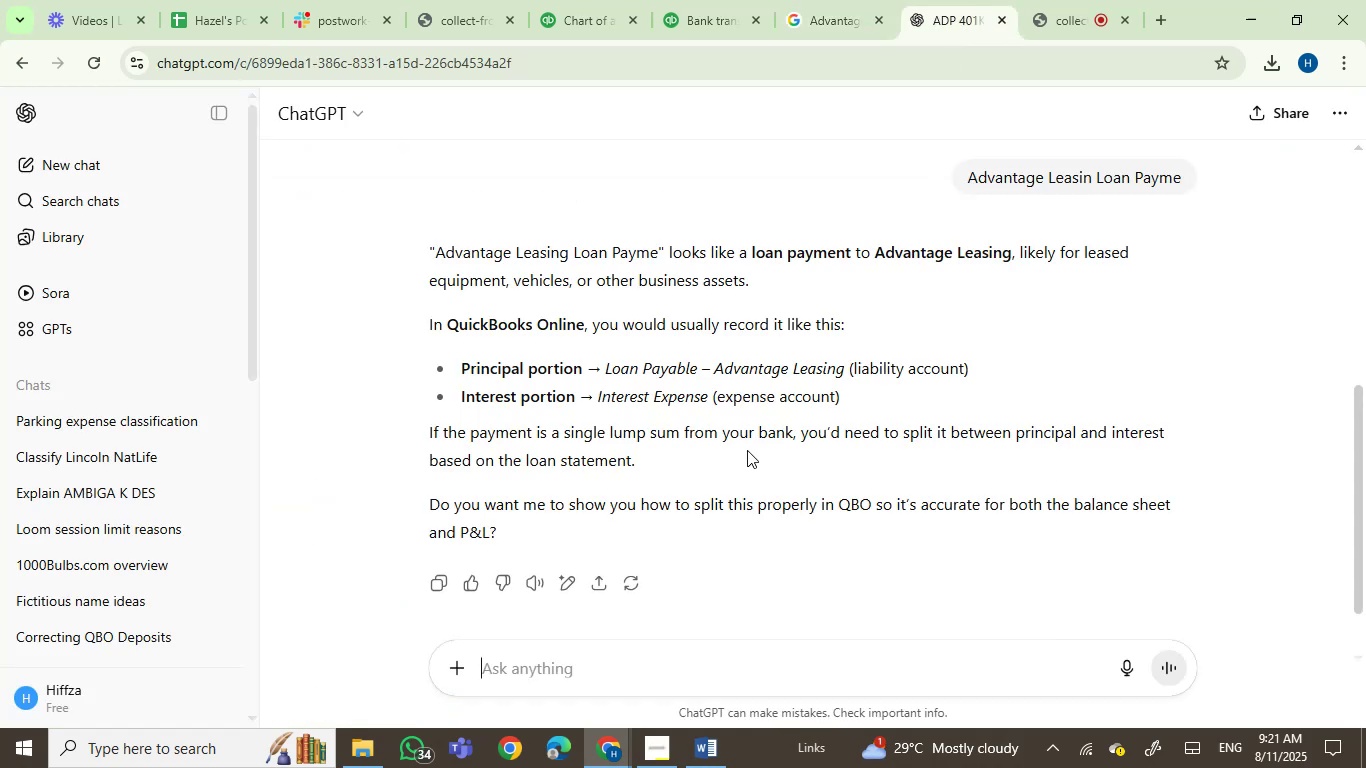 
left_click([824, 23])
 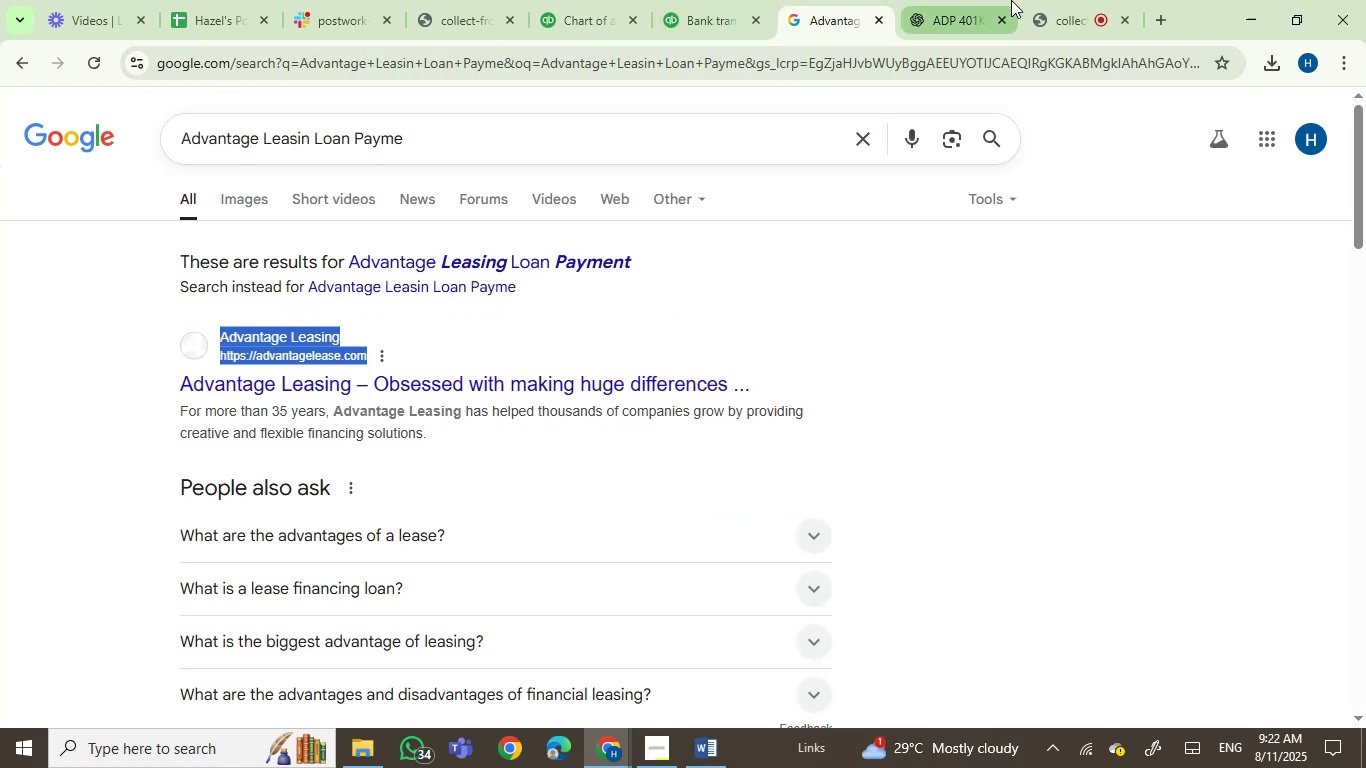 
left_click([955, 0])
 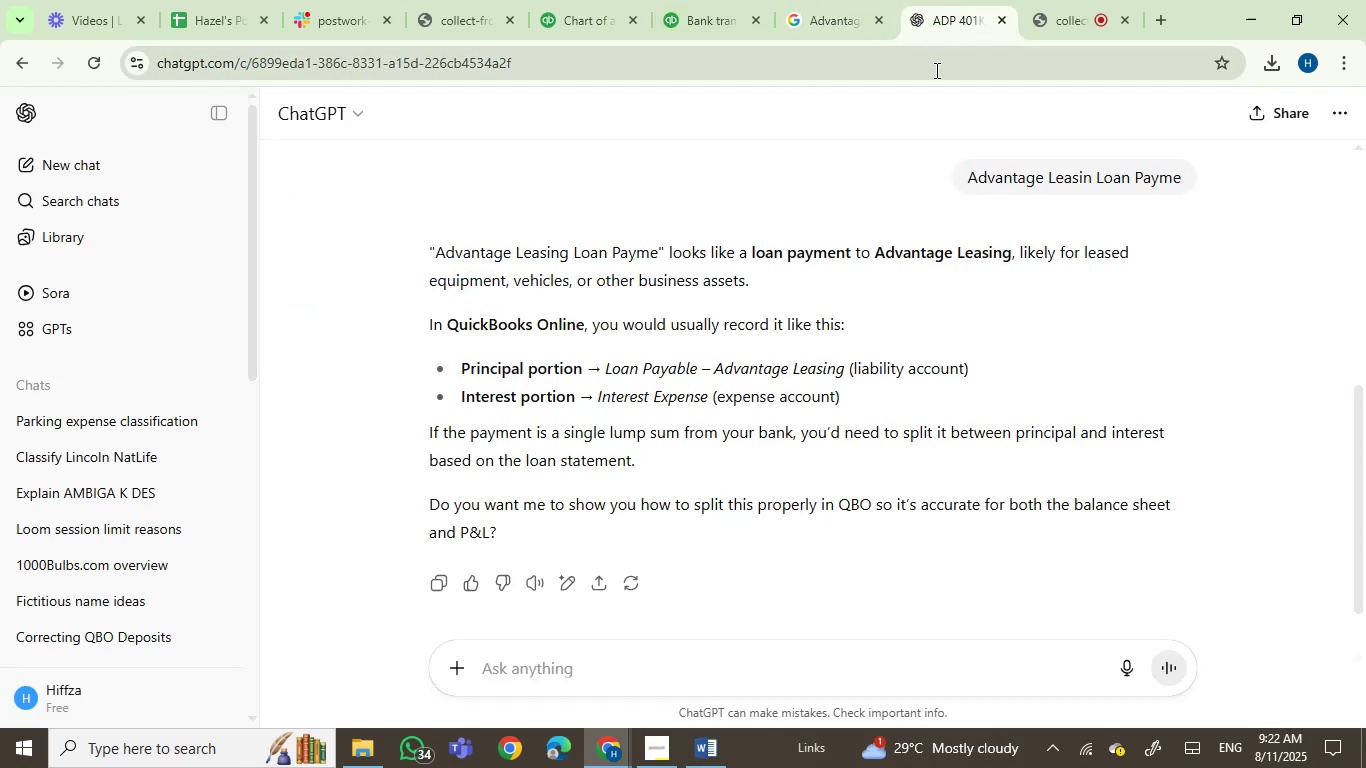 
left_click([845, 0])
 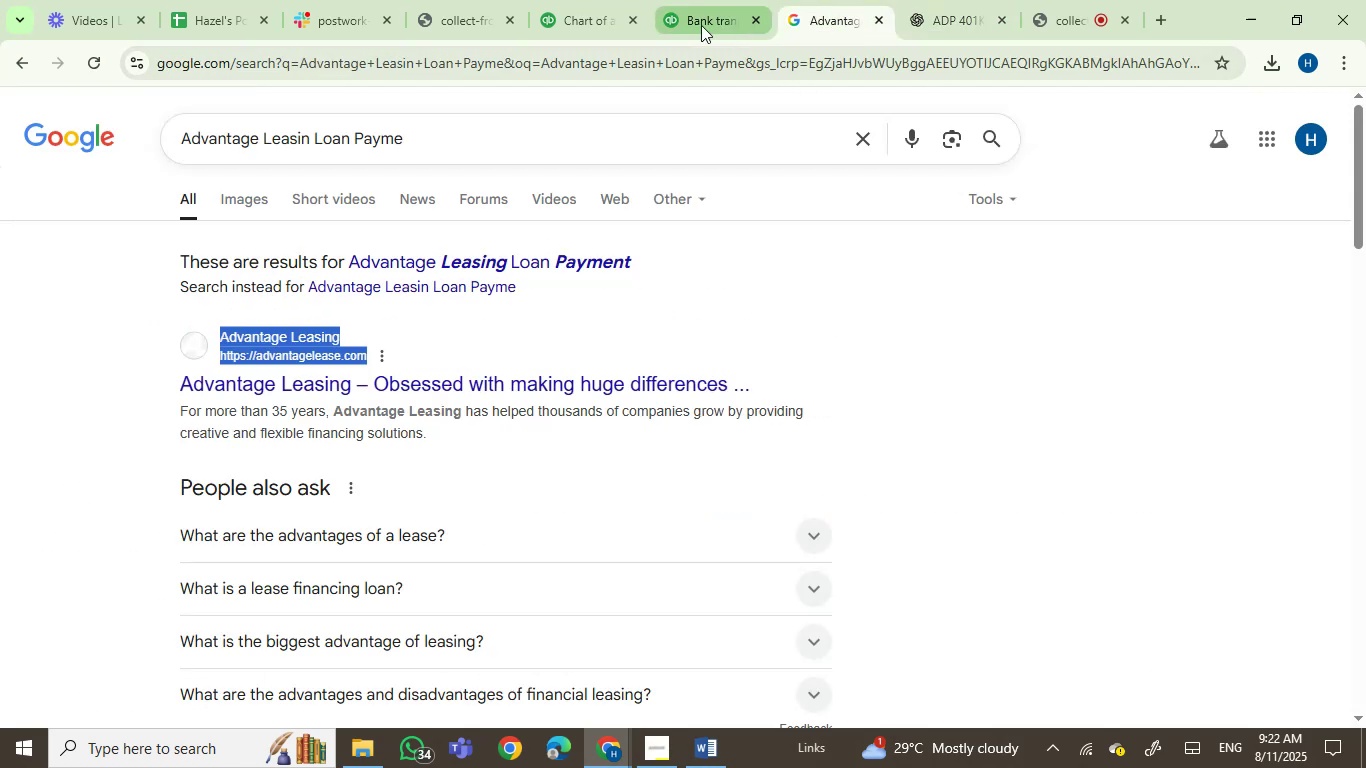 
left_click([695, 23])
 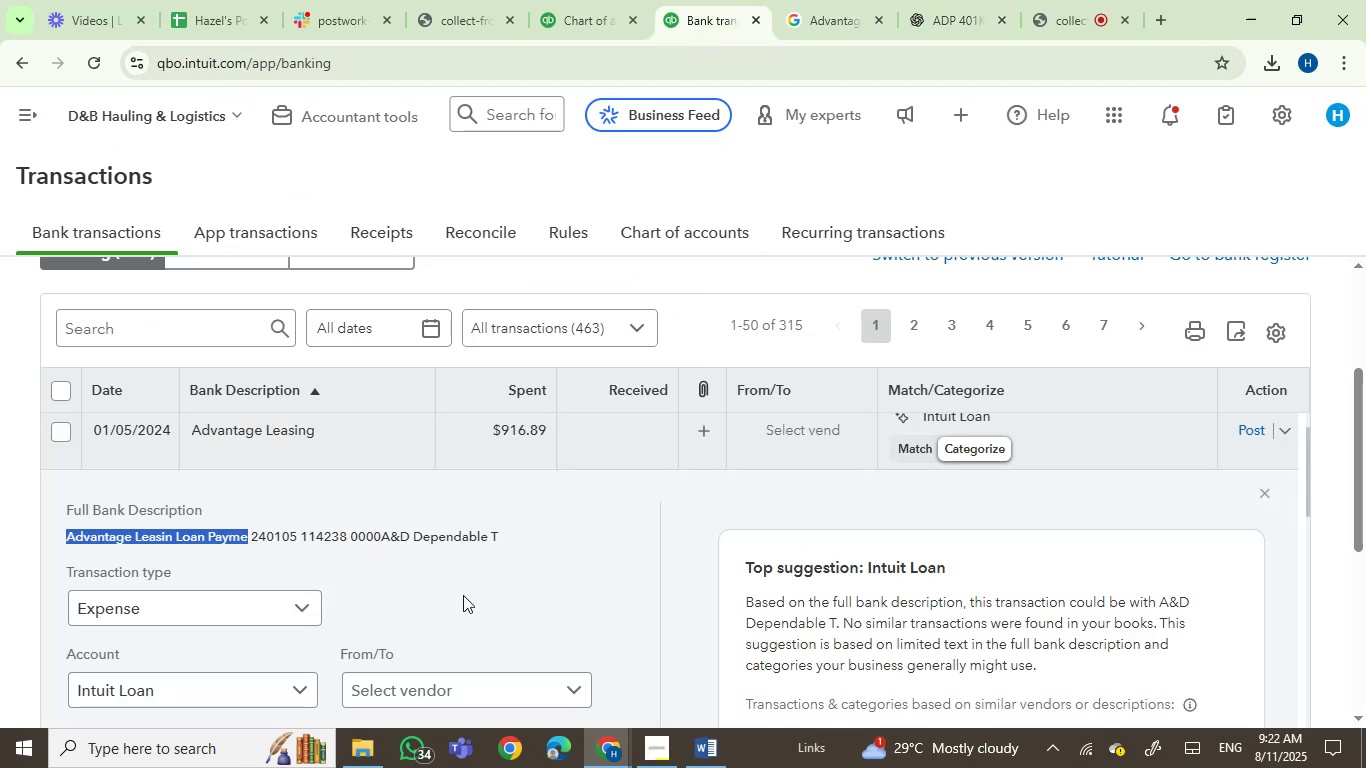 
scroll: coordinate [461, 596], scroll_direction: up, amount: 2.0
 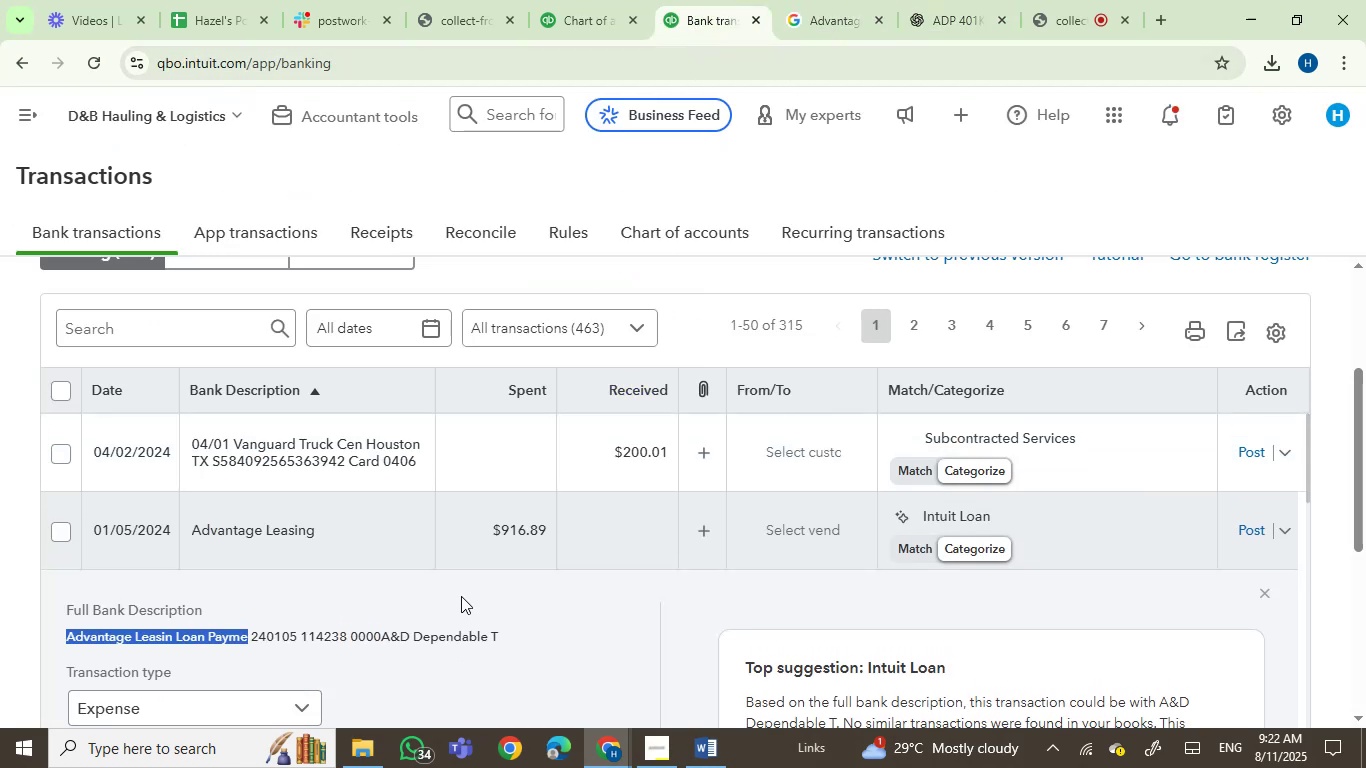 
scroll: coordinate [461, 596], scroll_direction: down, amount: 2.0
 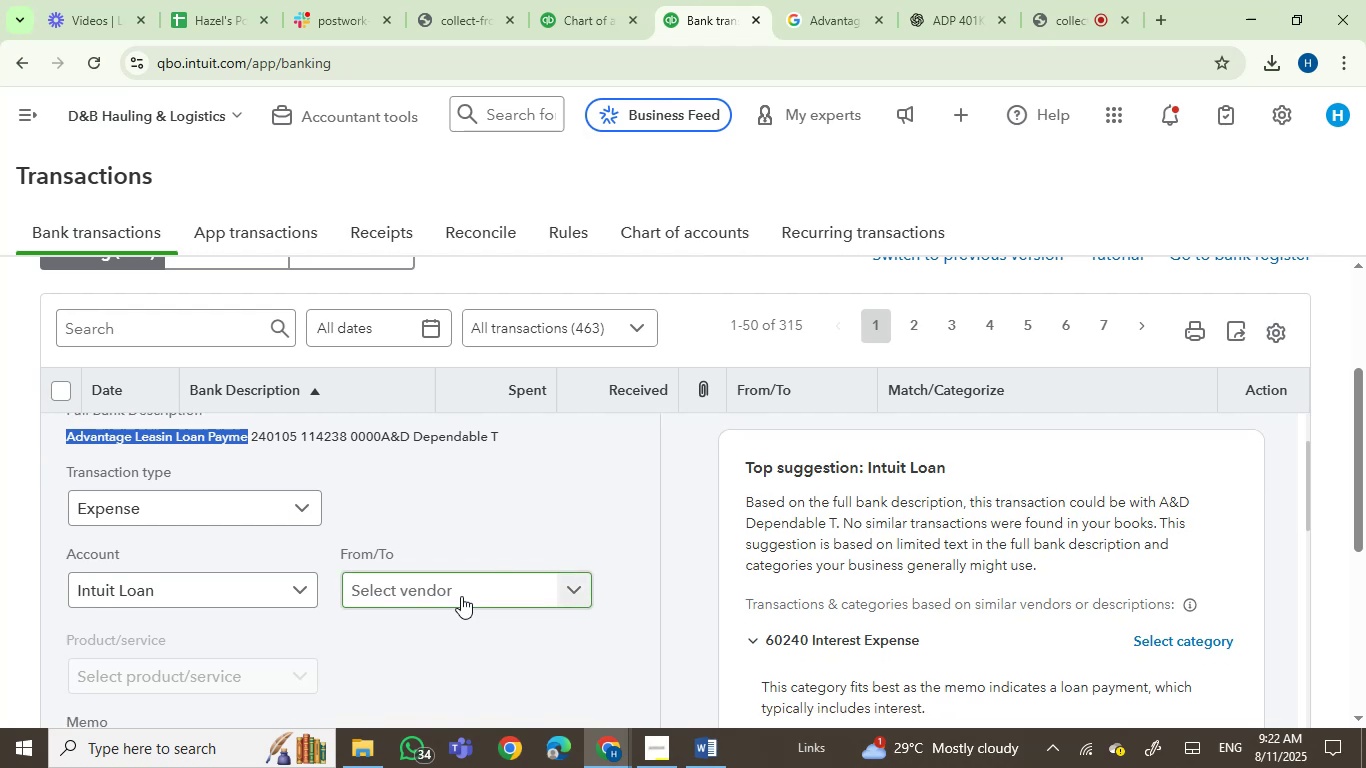 
scroll: coordinate [461, 596], scroll_direction: up, amount: 1.0
 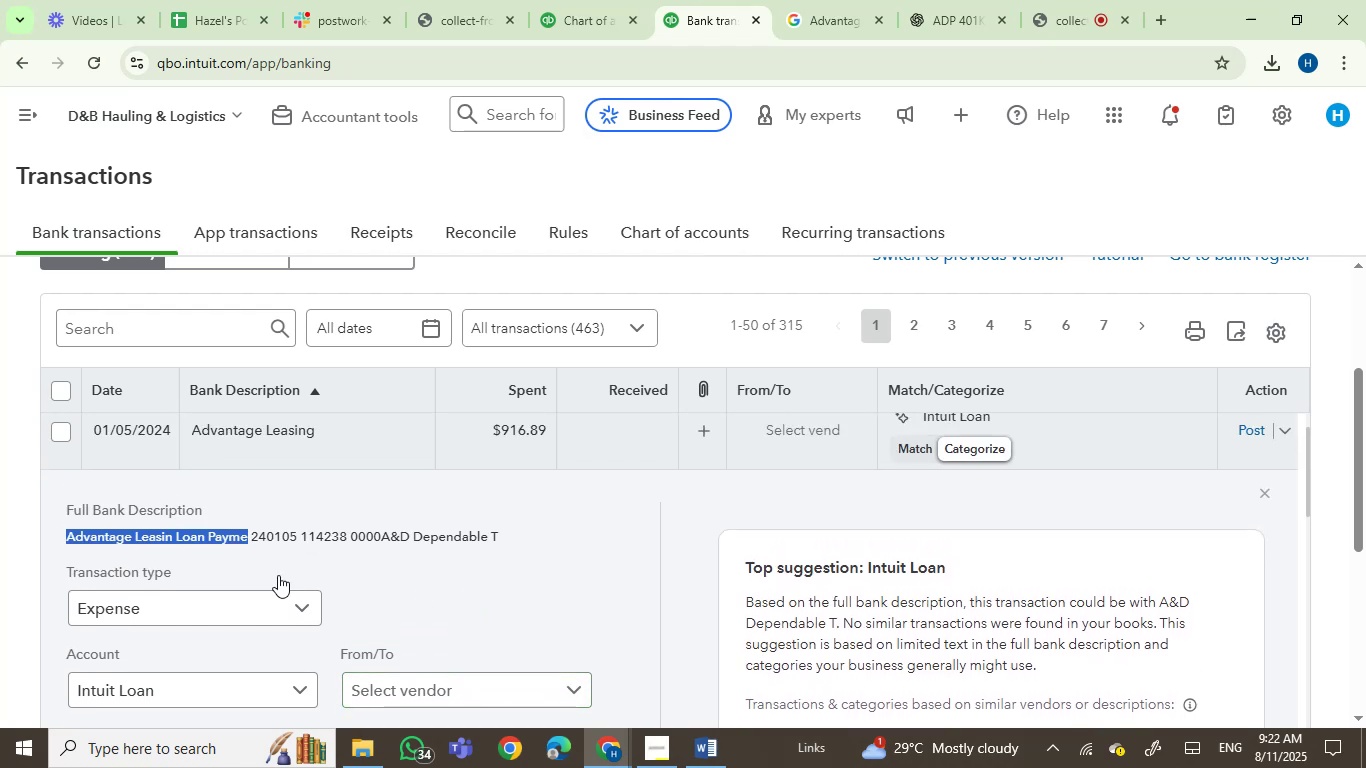 
left_click([66, 433])
 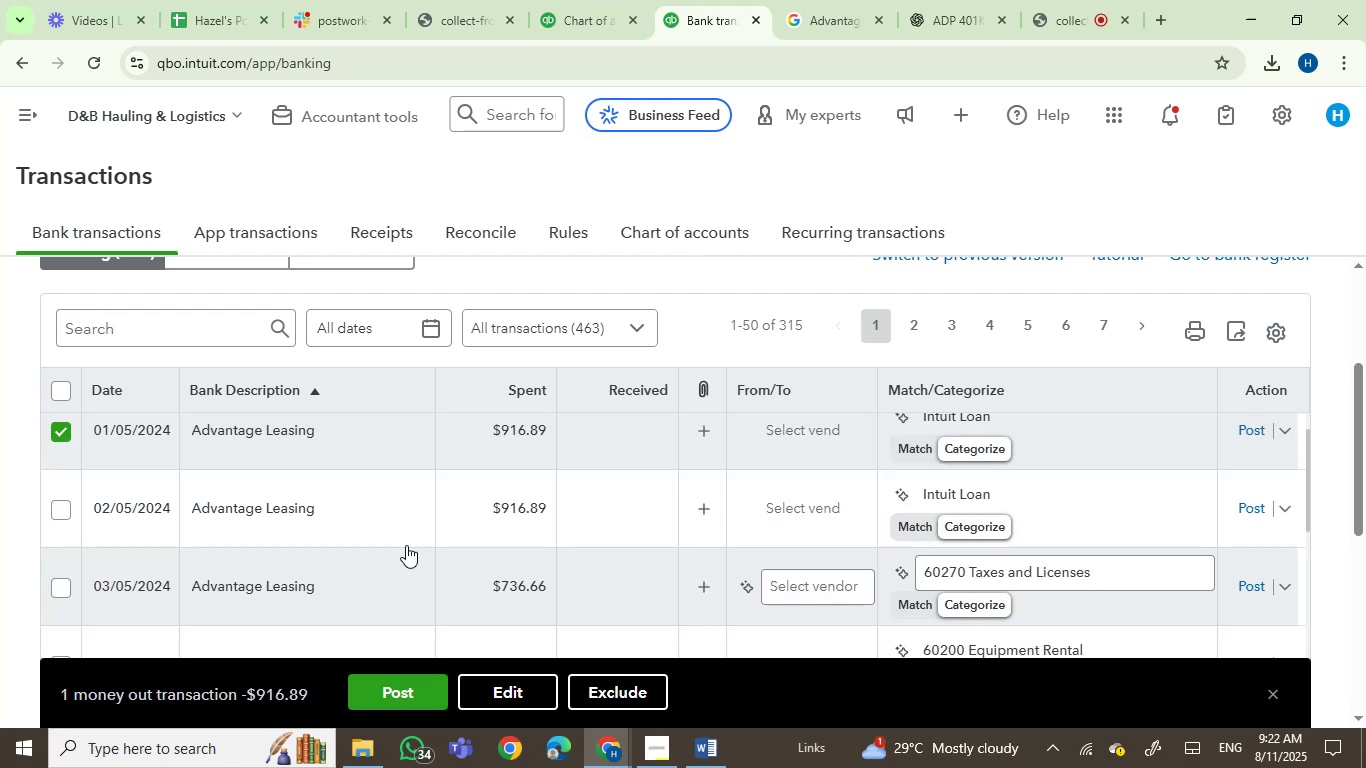 
scroll: coordinate [429, 325], scroll_direction: down, amount: 1.0
 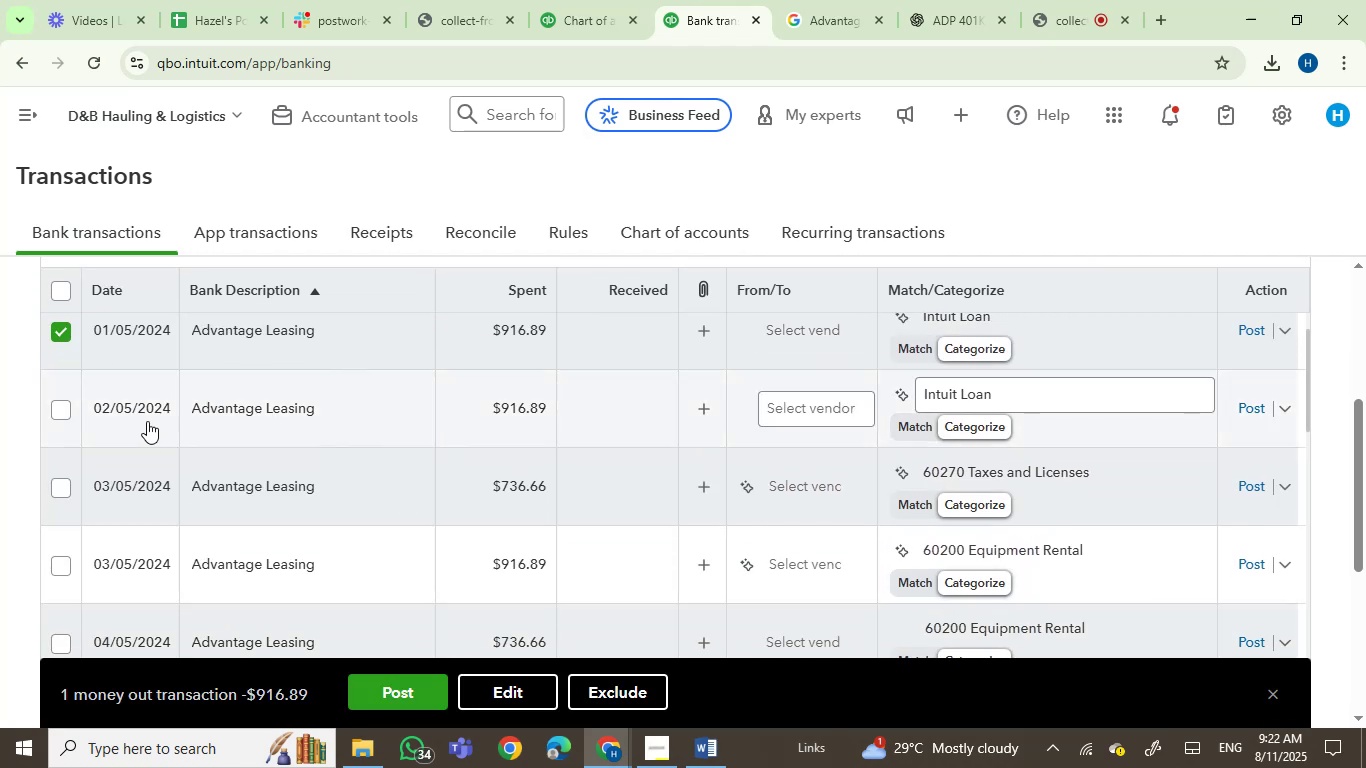 
left_click([66, 410])
 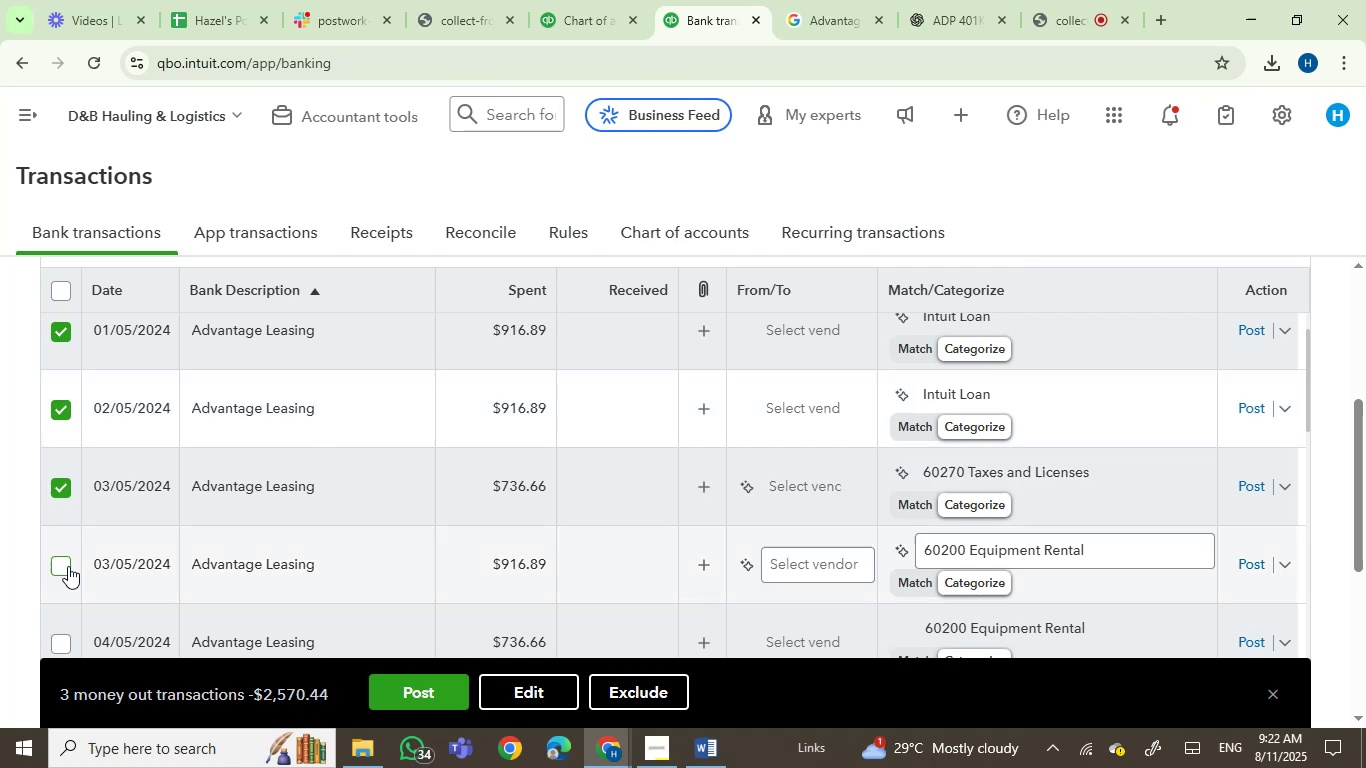 
left_click([67, 570])
 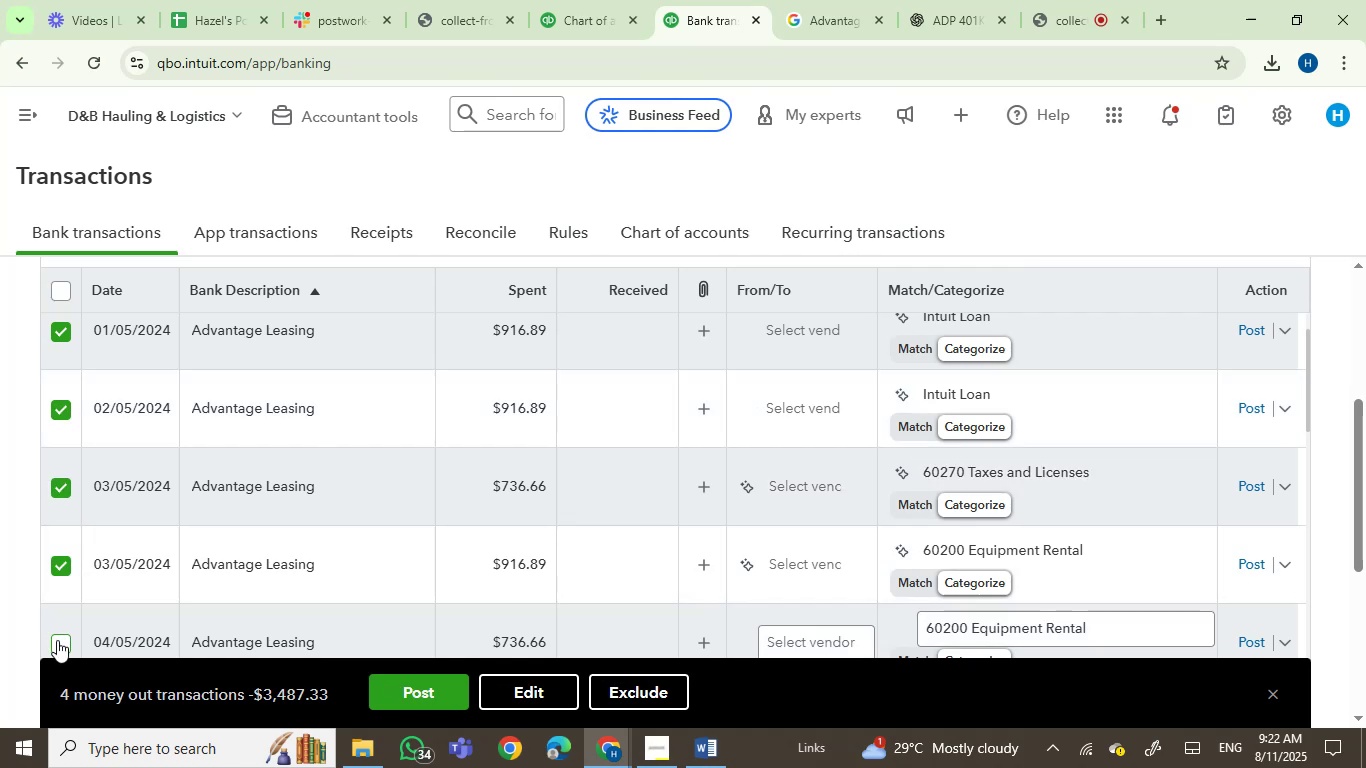 
scroll: coordinate [332, 549], scroll_direction: down, amount: 2.0
 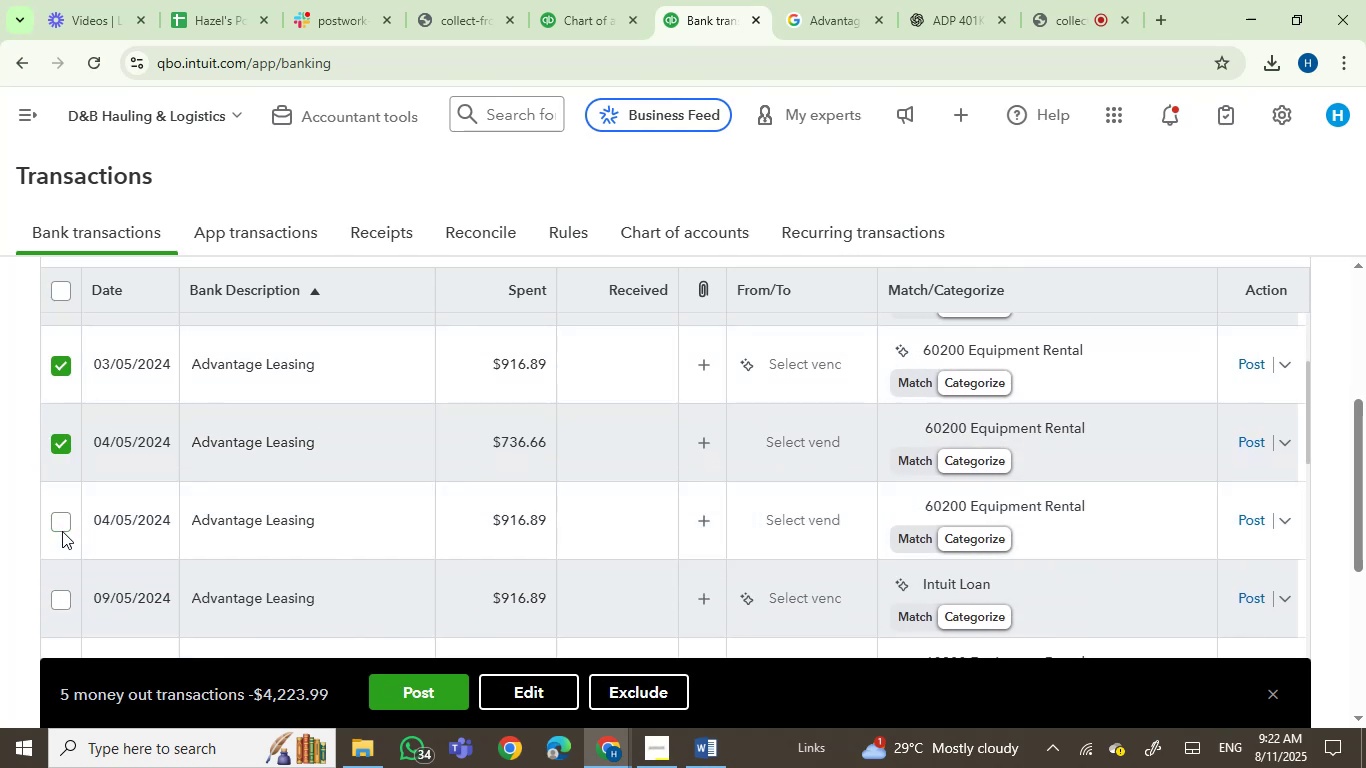 
left_click([63, 527])
 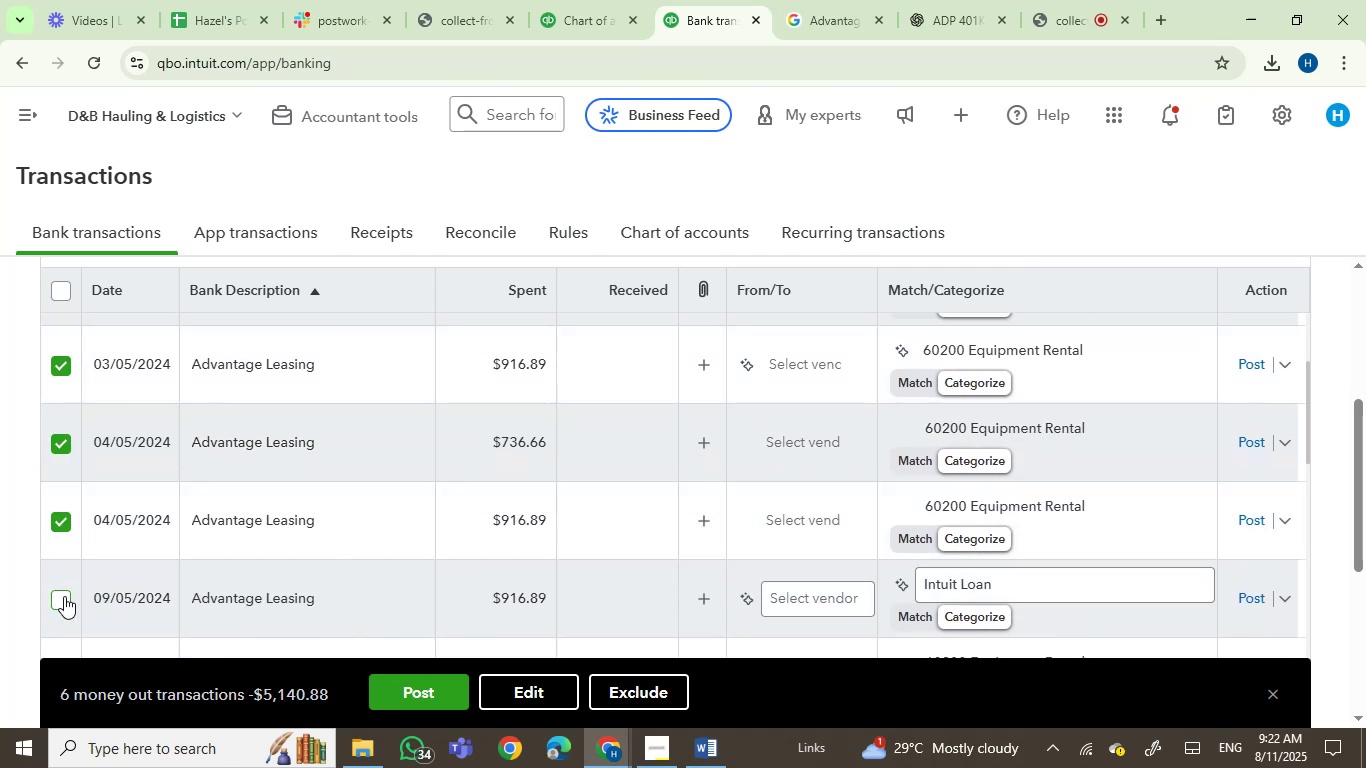 
left_click([60, 605])
 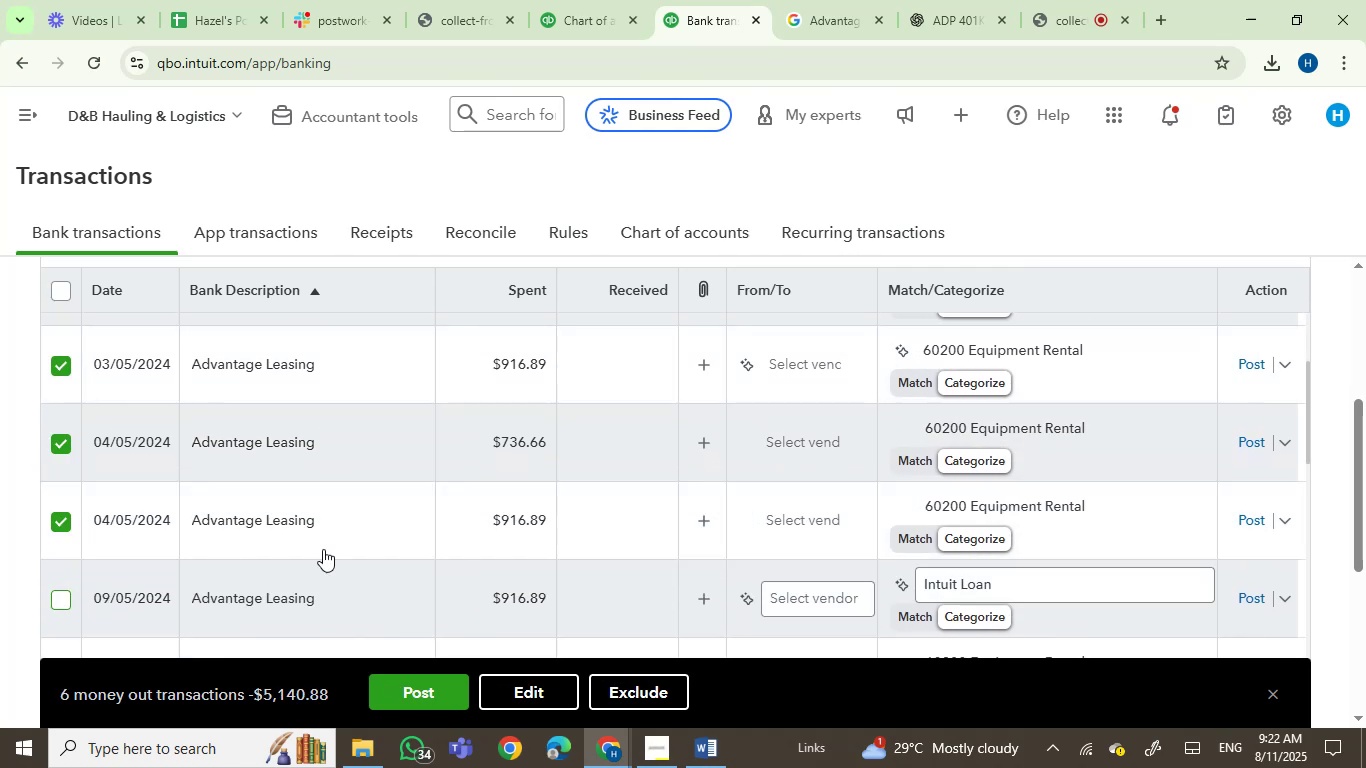 
scroll: coordinate [452, 564], scroll_direction: down, amount: 2.0
 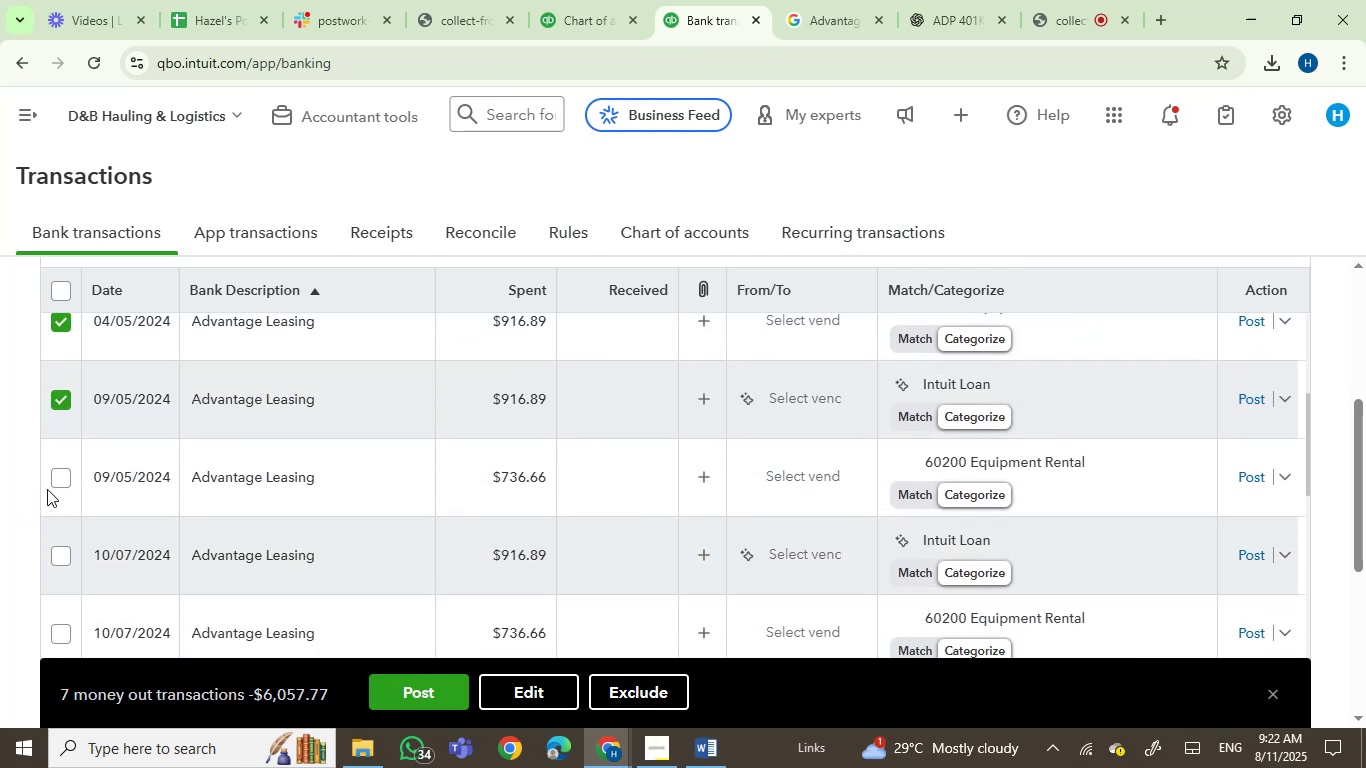 
left_click([57, 486])
 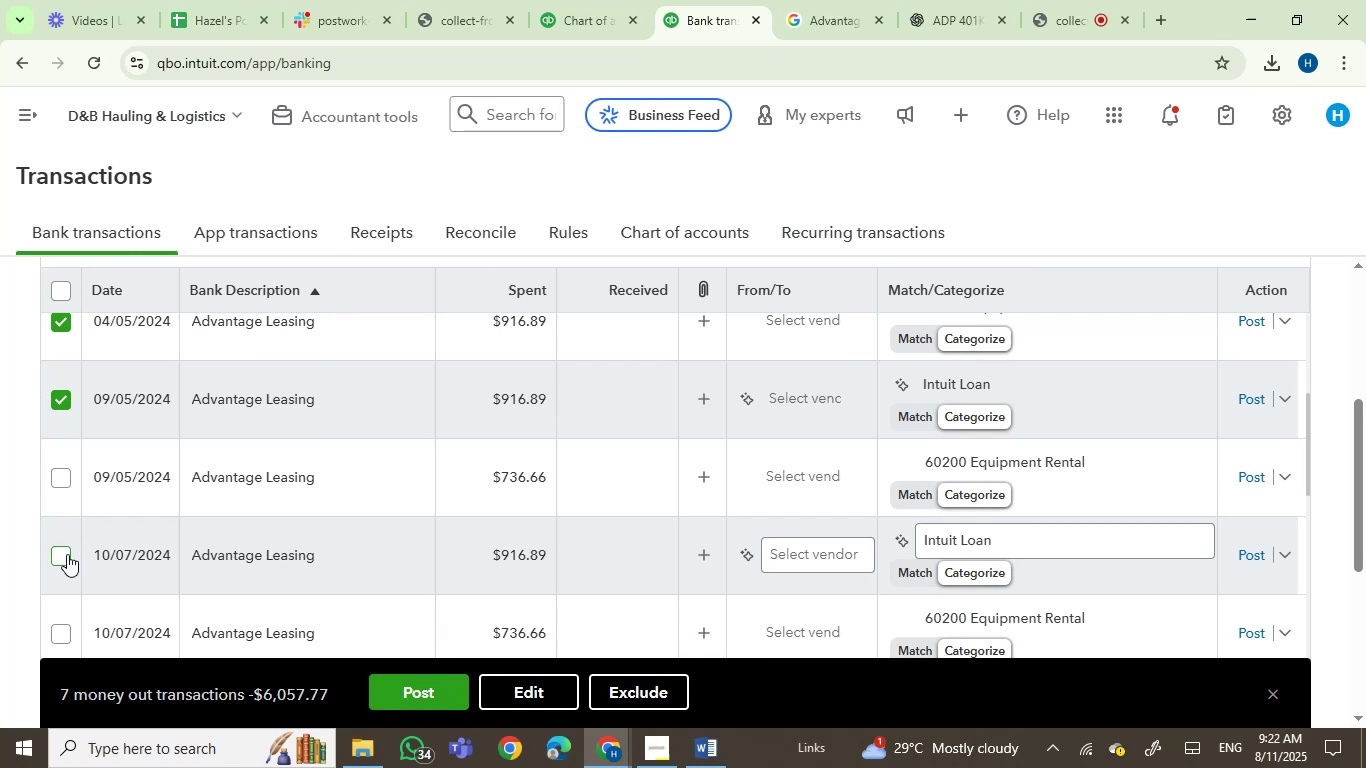 
left_click([66, 554])
 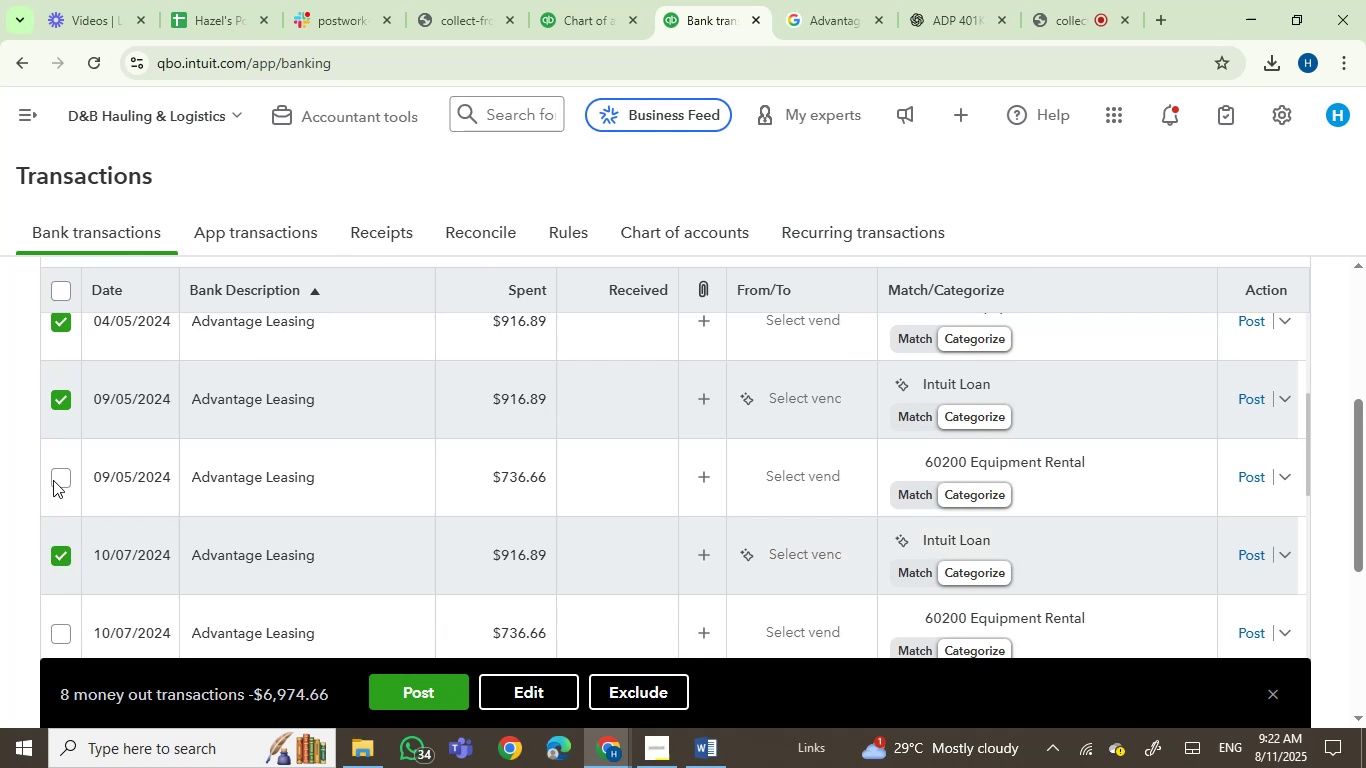 
left_click([59, 478])
 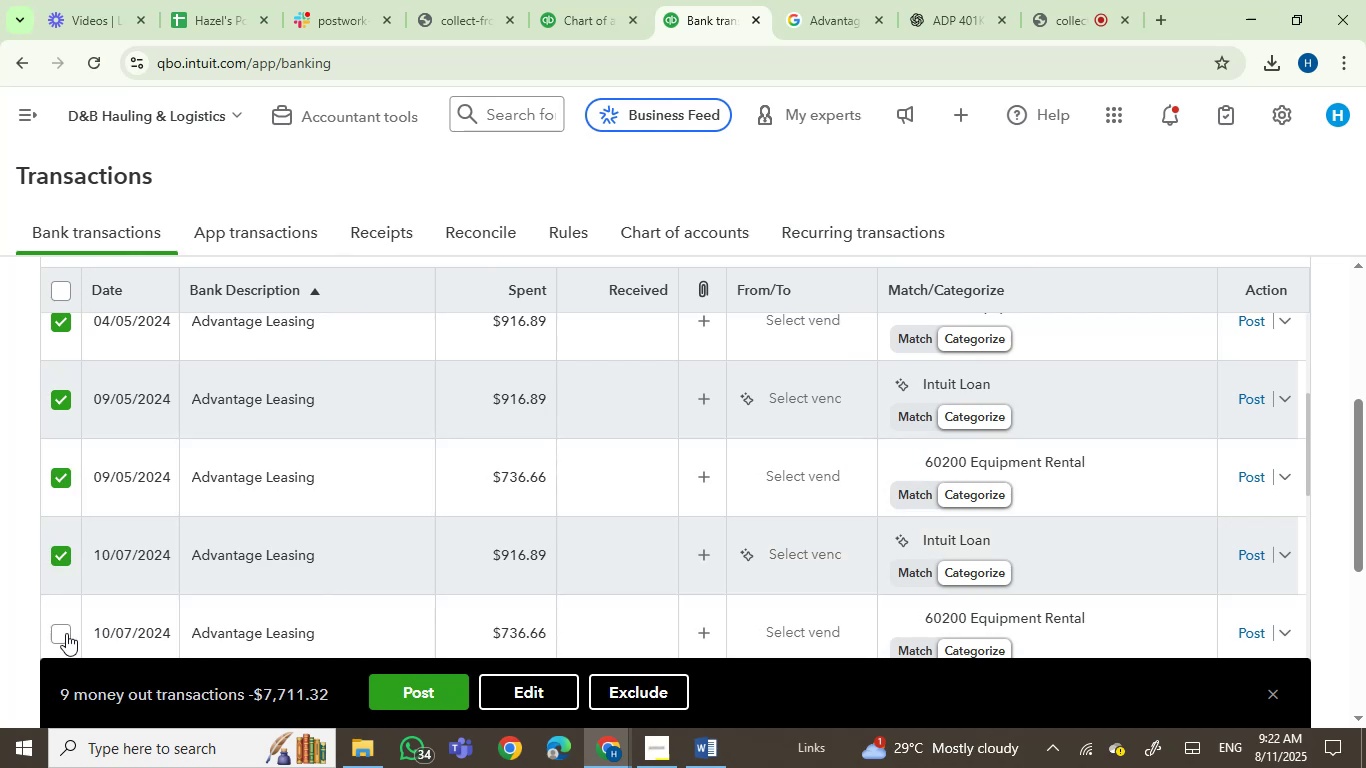 
left_click([61, 640])
 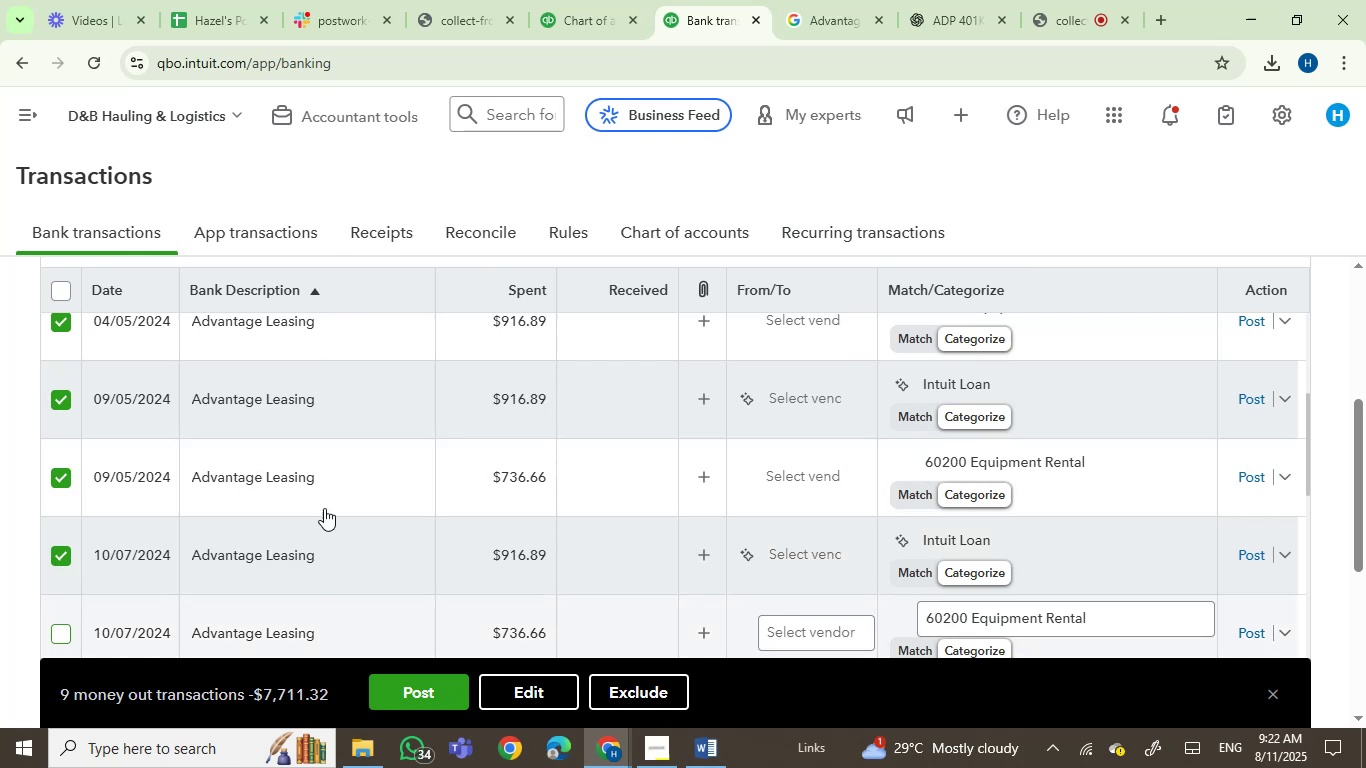 
scroll: coordinate [359, 499], scroll_direction: down, amount: 3.0
 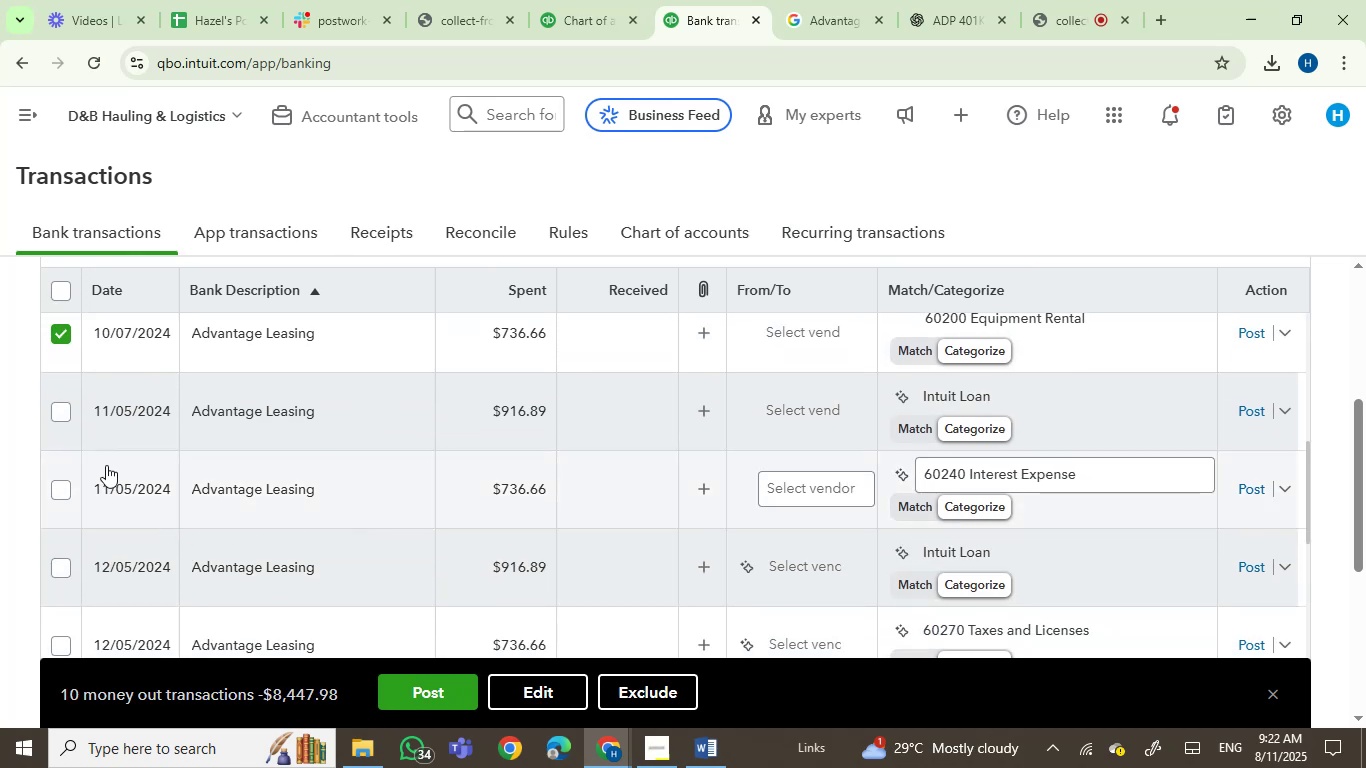 
wait(5.16)
 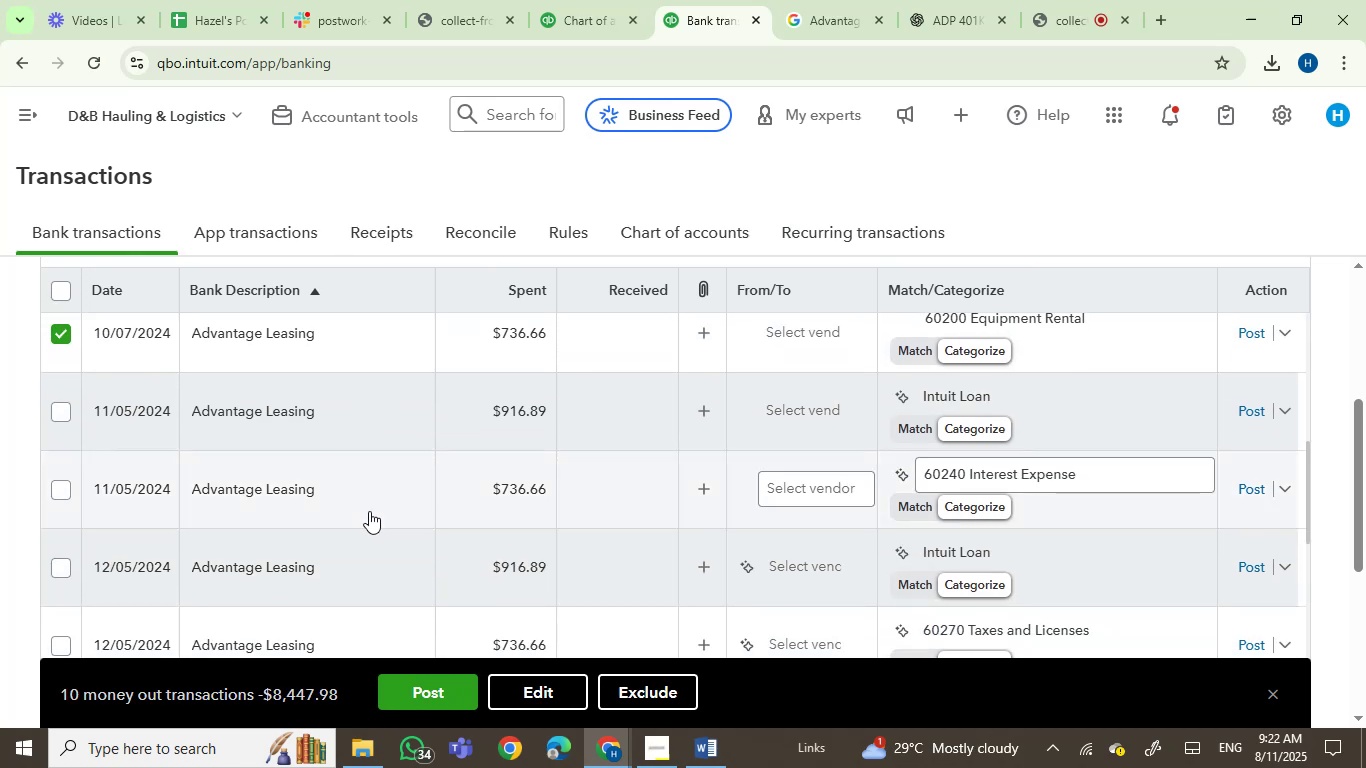 
left_click([60, 490])
 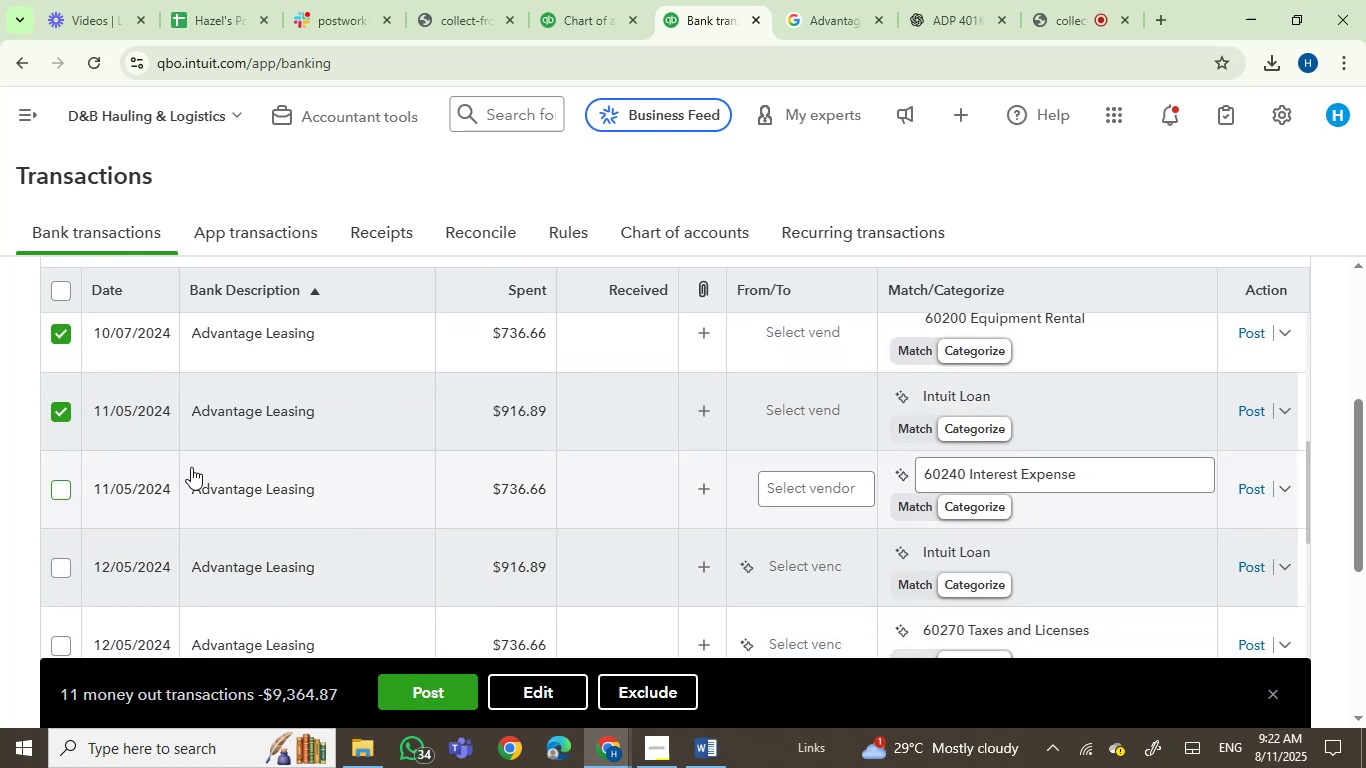 
scroll: coordinate [263, 458], scroll_direction: down, amount: 2.0
 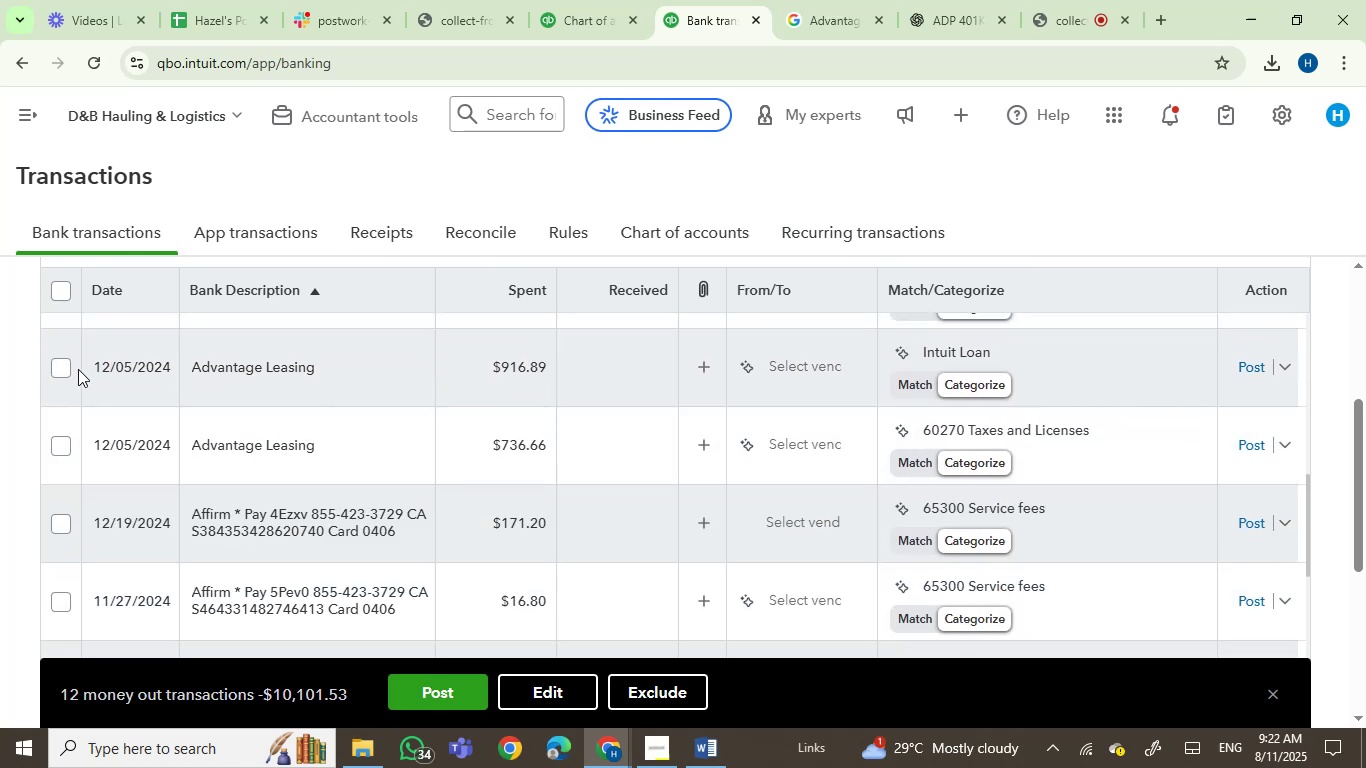 
left_click([63, 370])
 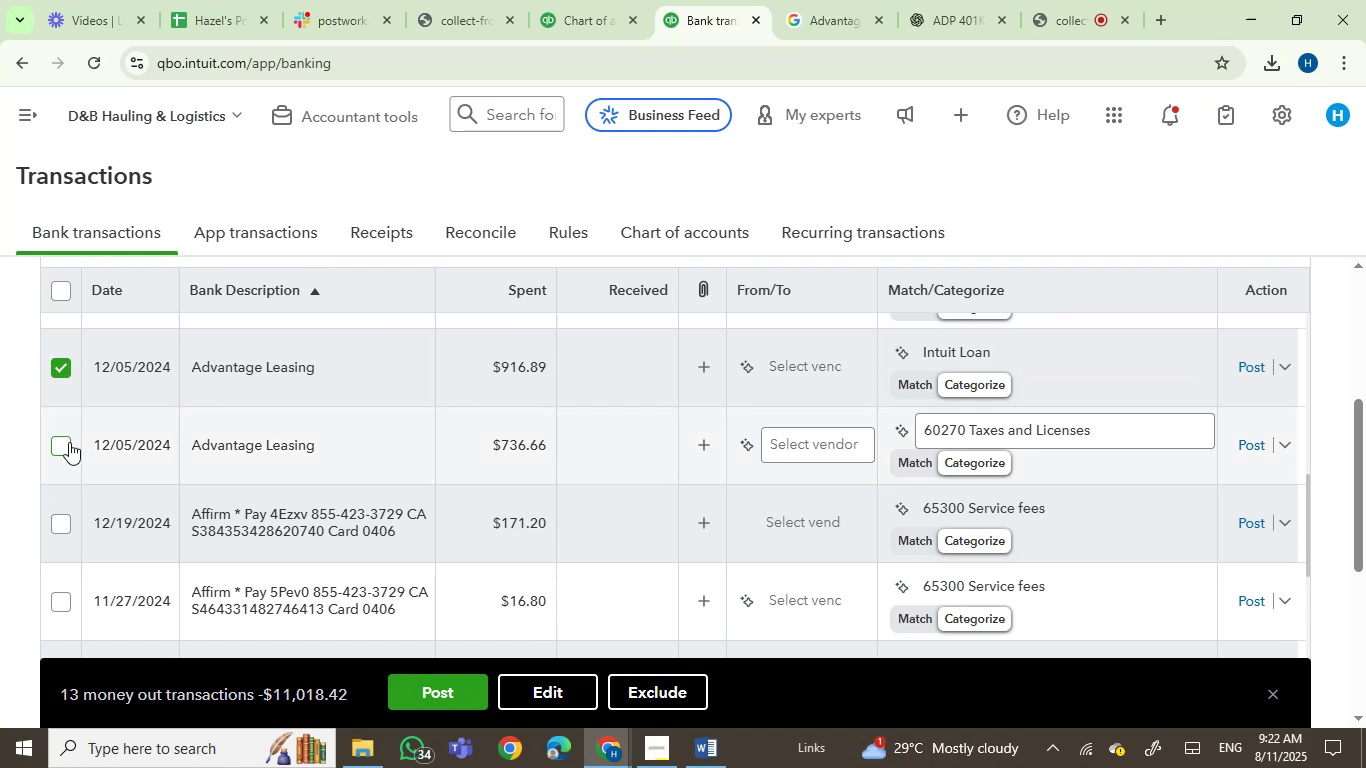 
left_click([67, 445])
 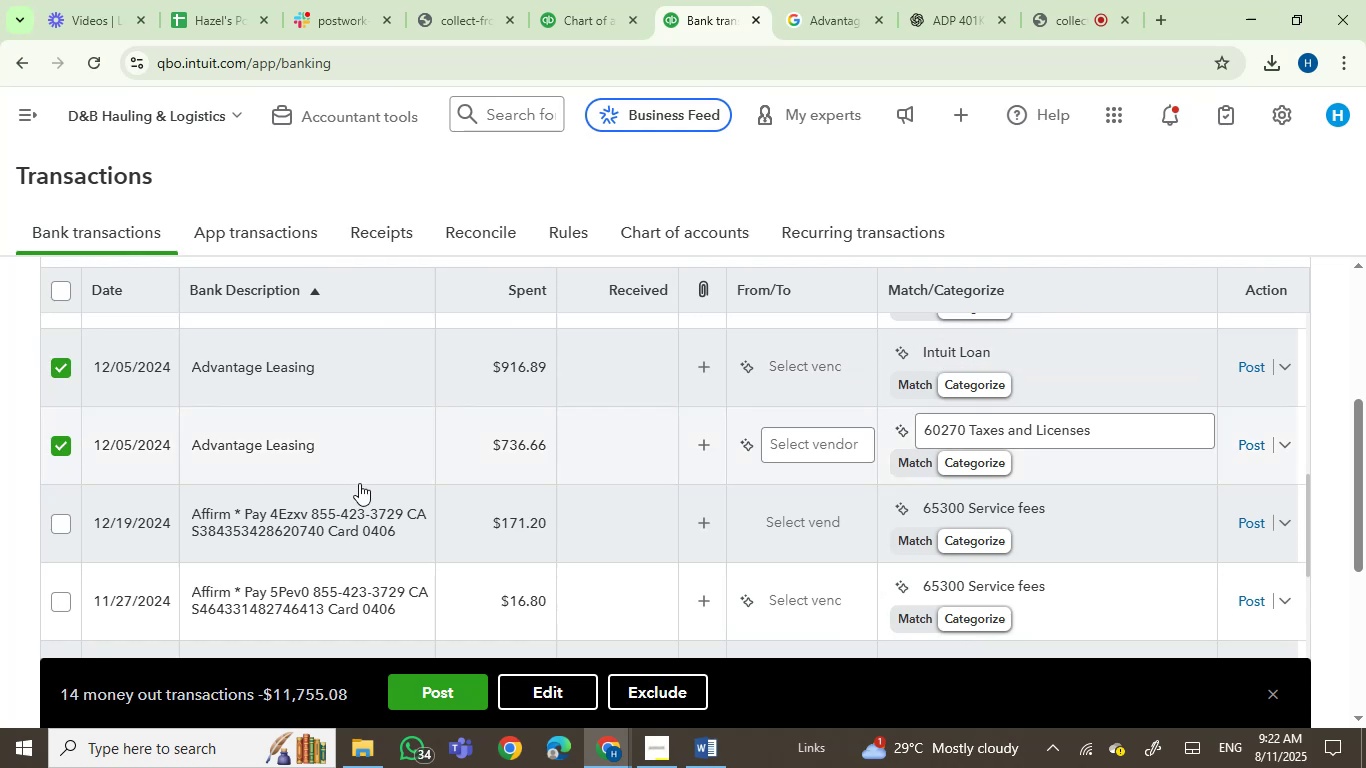 
scroll: coordinate [359, 481], scroll_direction: up, amount: 12.0
 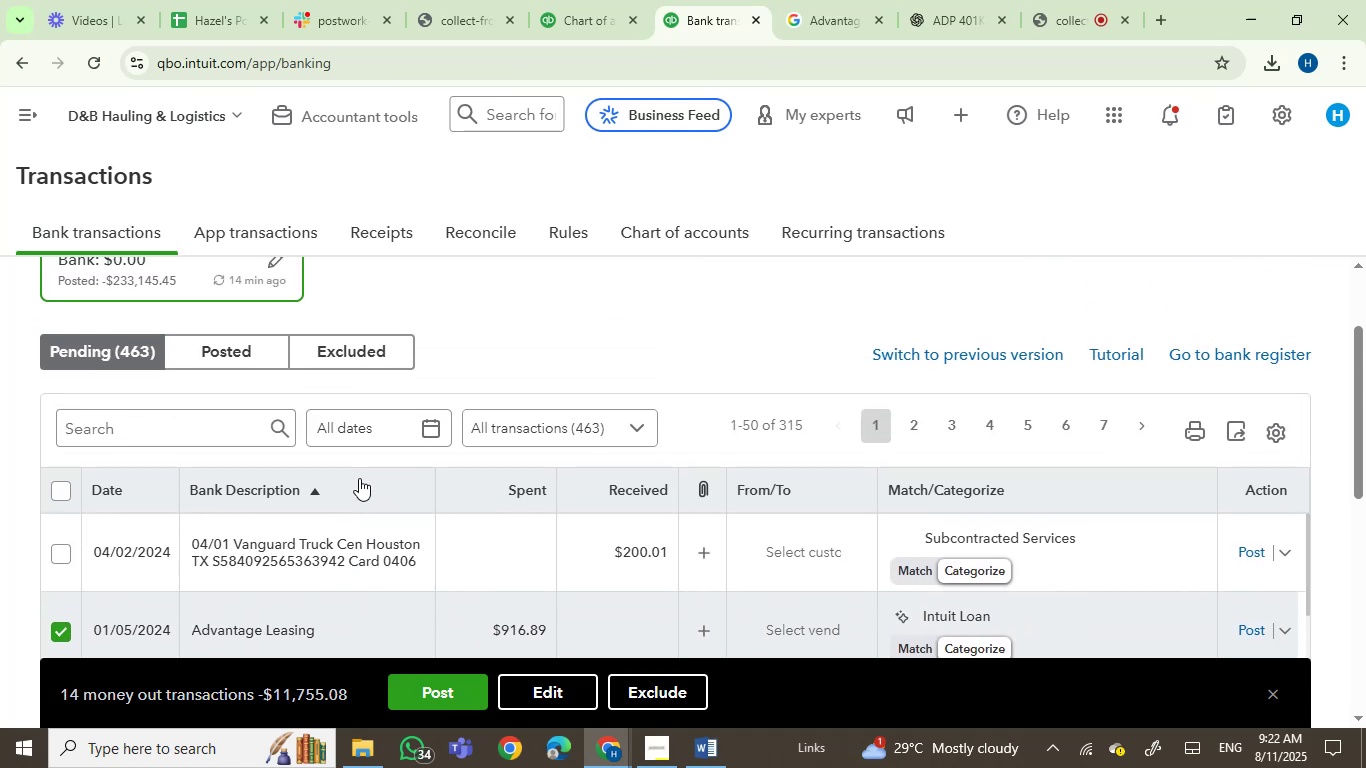 
scroll: coordinate [572, 477], scroll_direction: down, amount: 11.0
 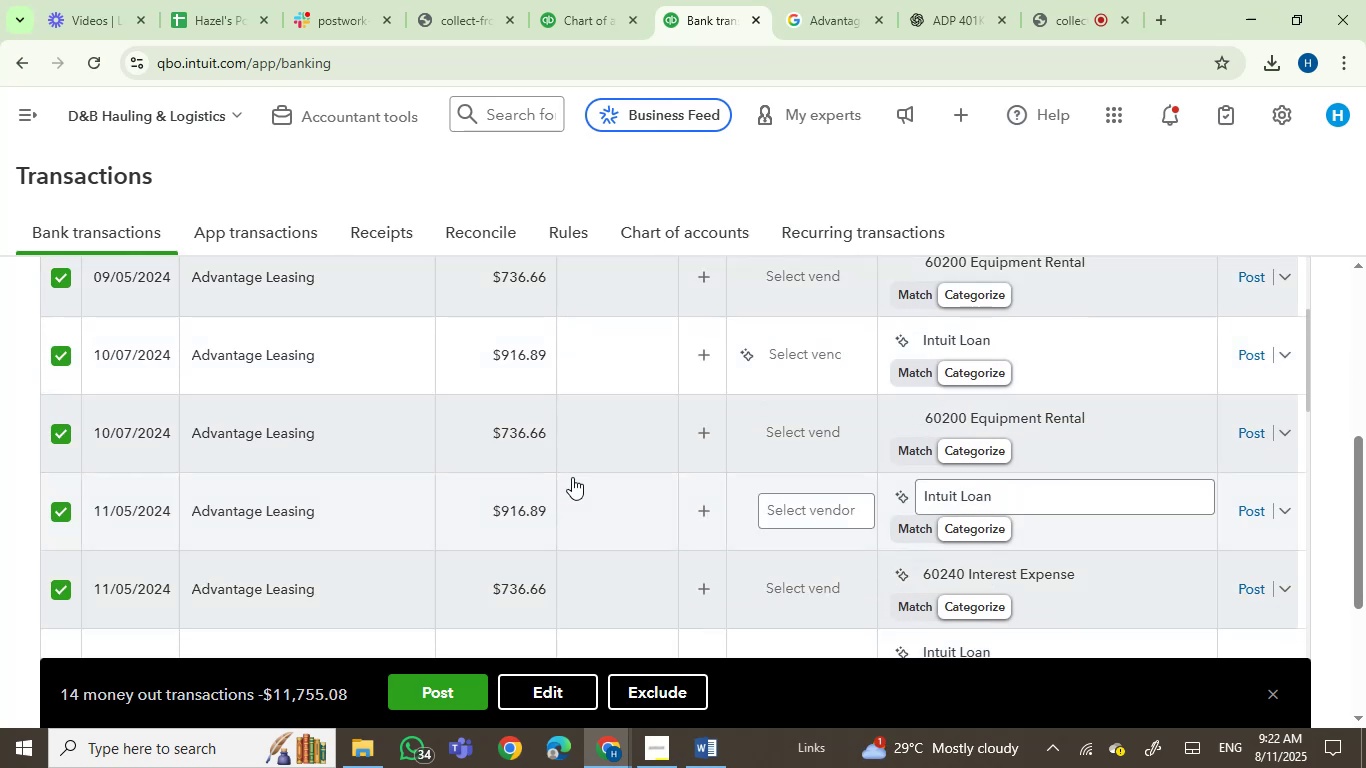 
scroll: coordinate [572, 477], scroll_direction: down, amount: 2.0
 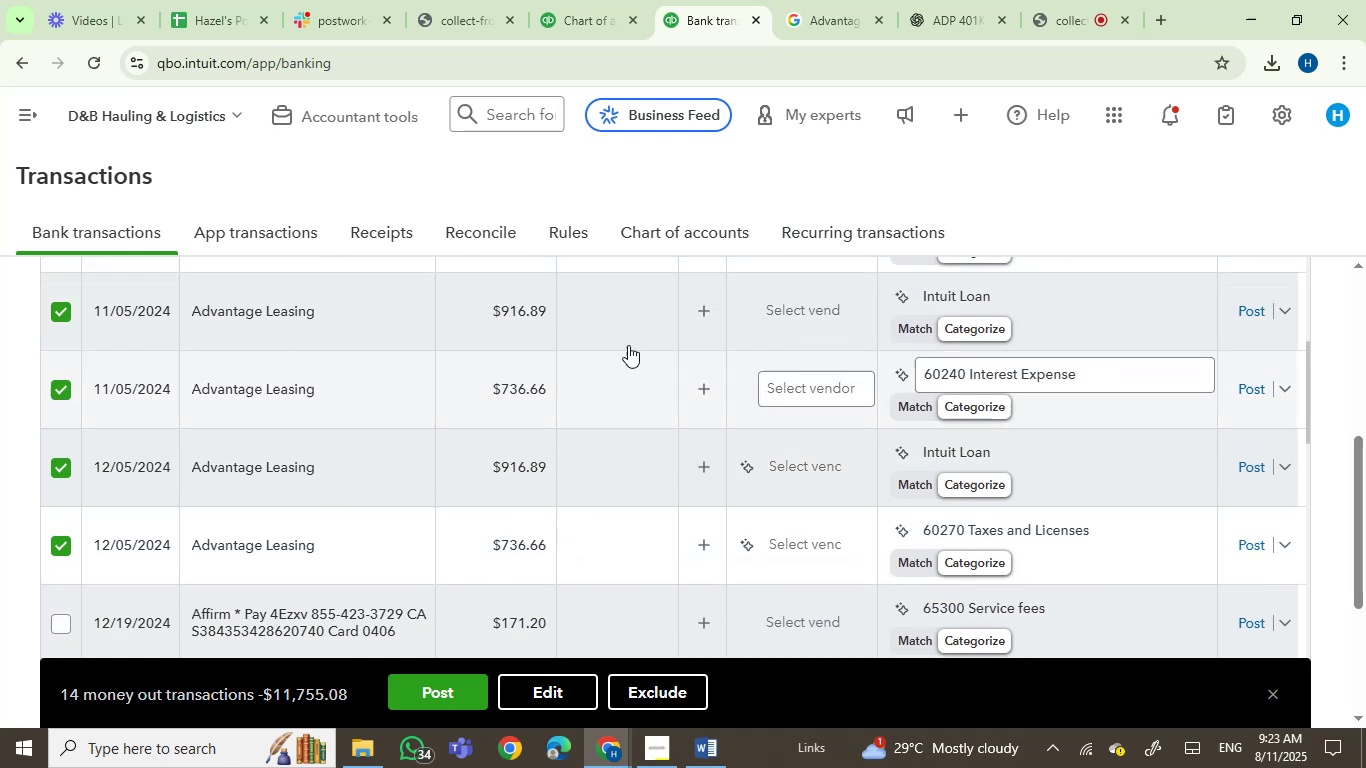 
left_click([927, 0])
 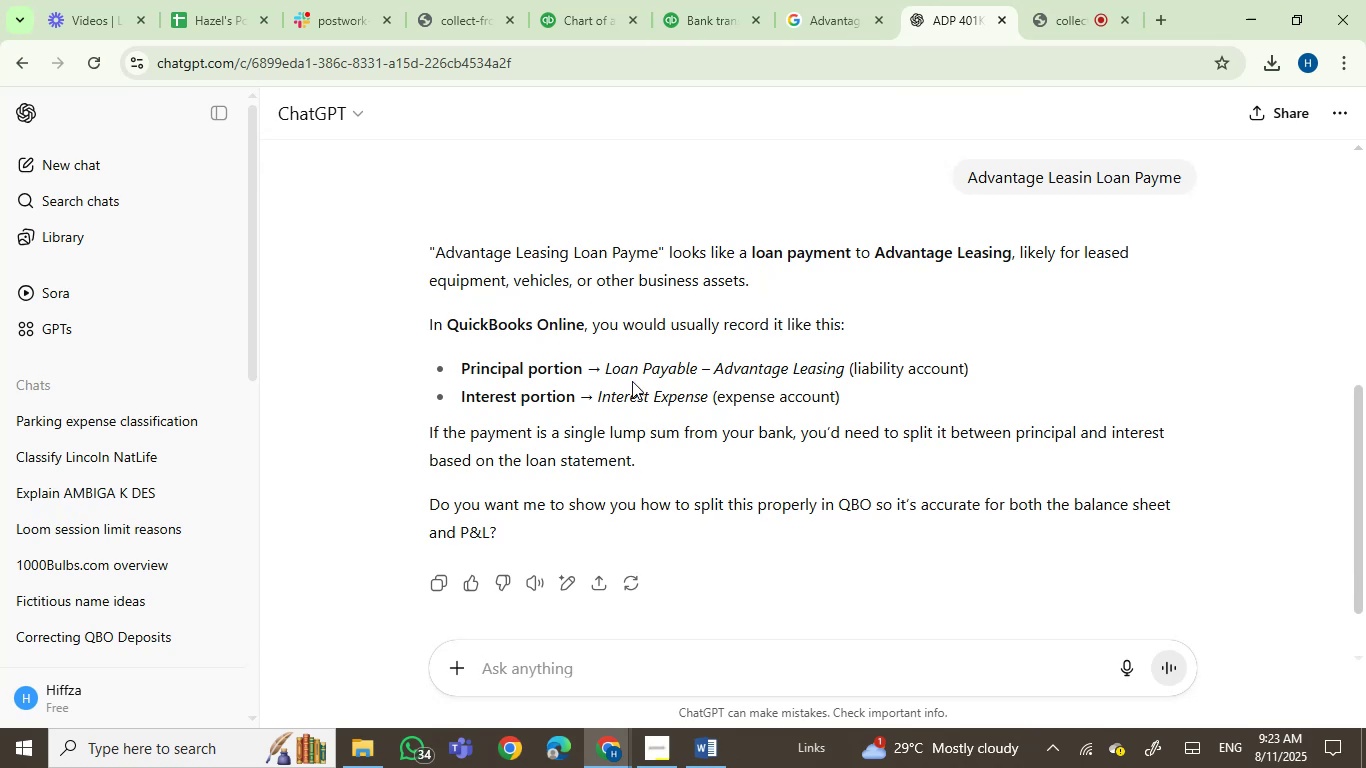 
wait(14.21)
 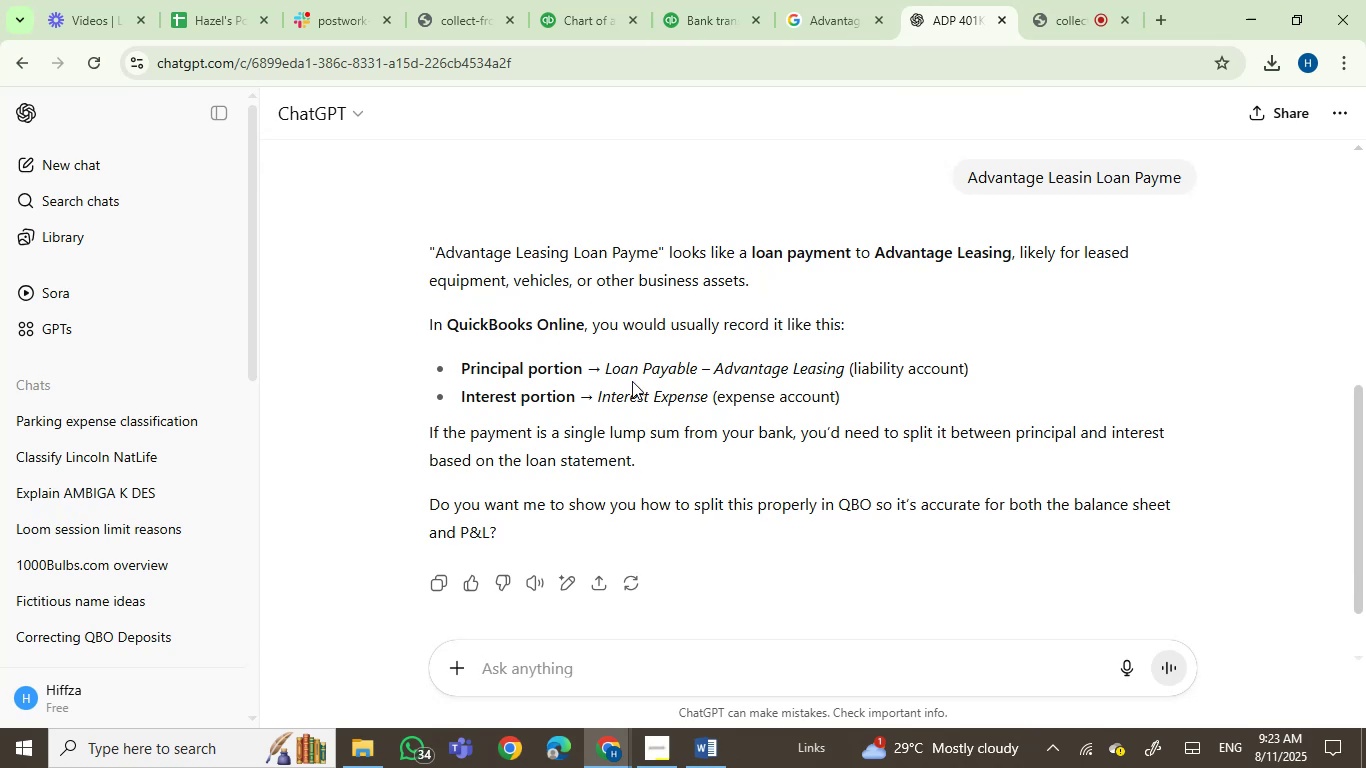 
left_click([828, 0])
 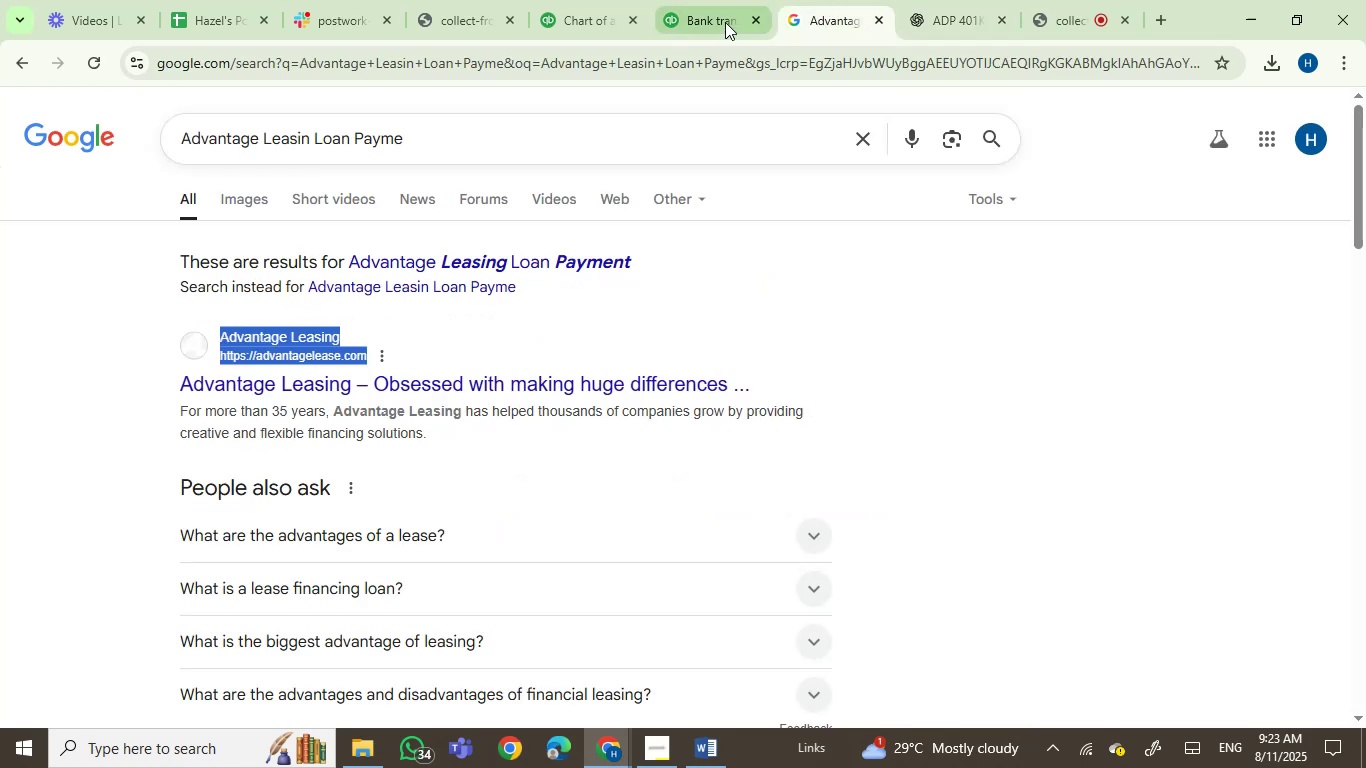 
left_click([725, 20])
 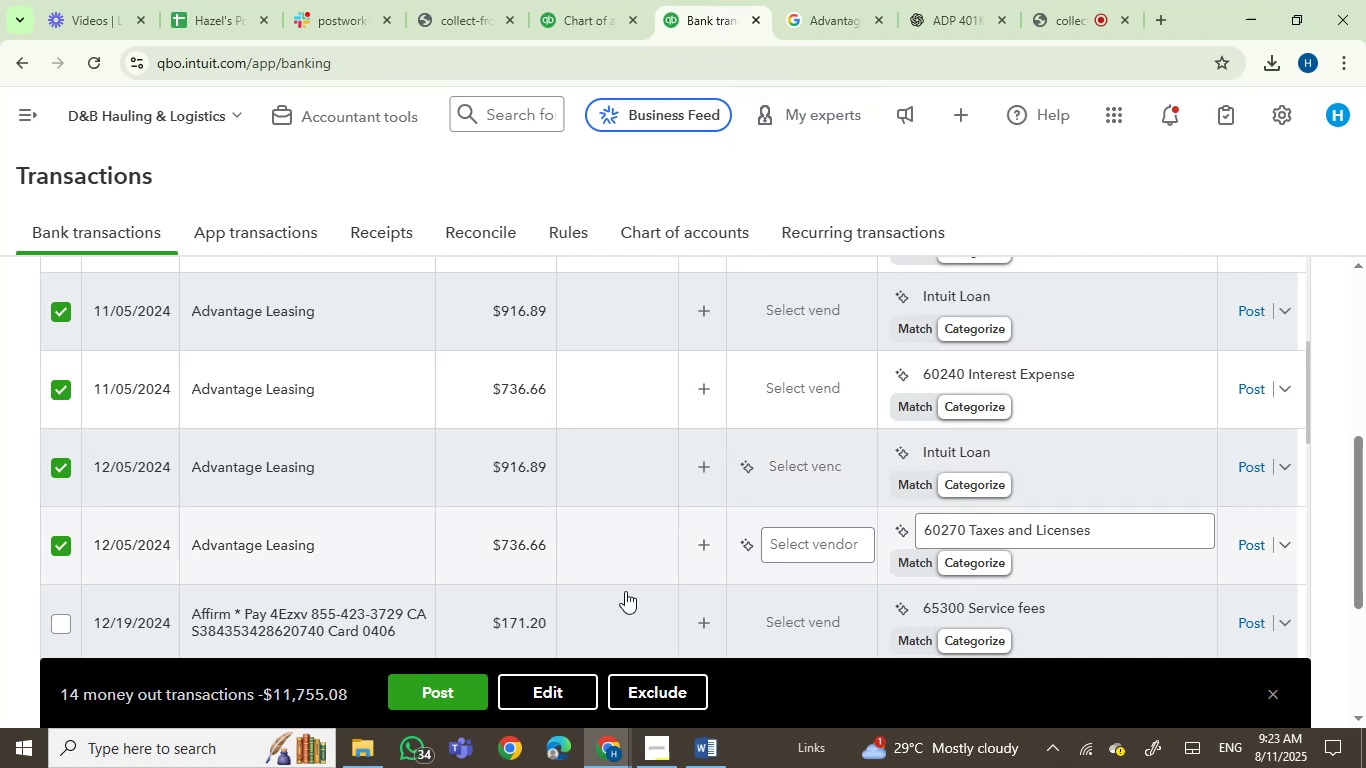 
left_click([540, 707])
 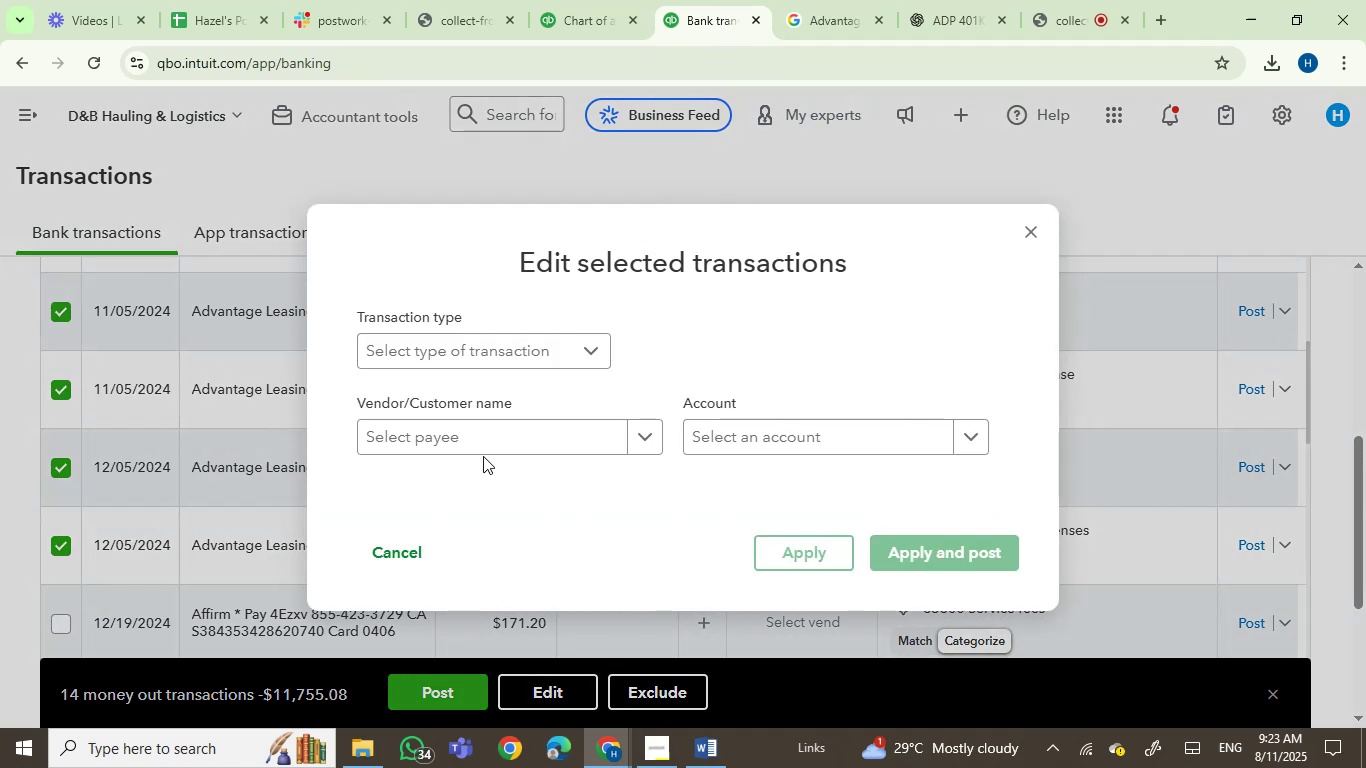 
left_click([480, 439])
 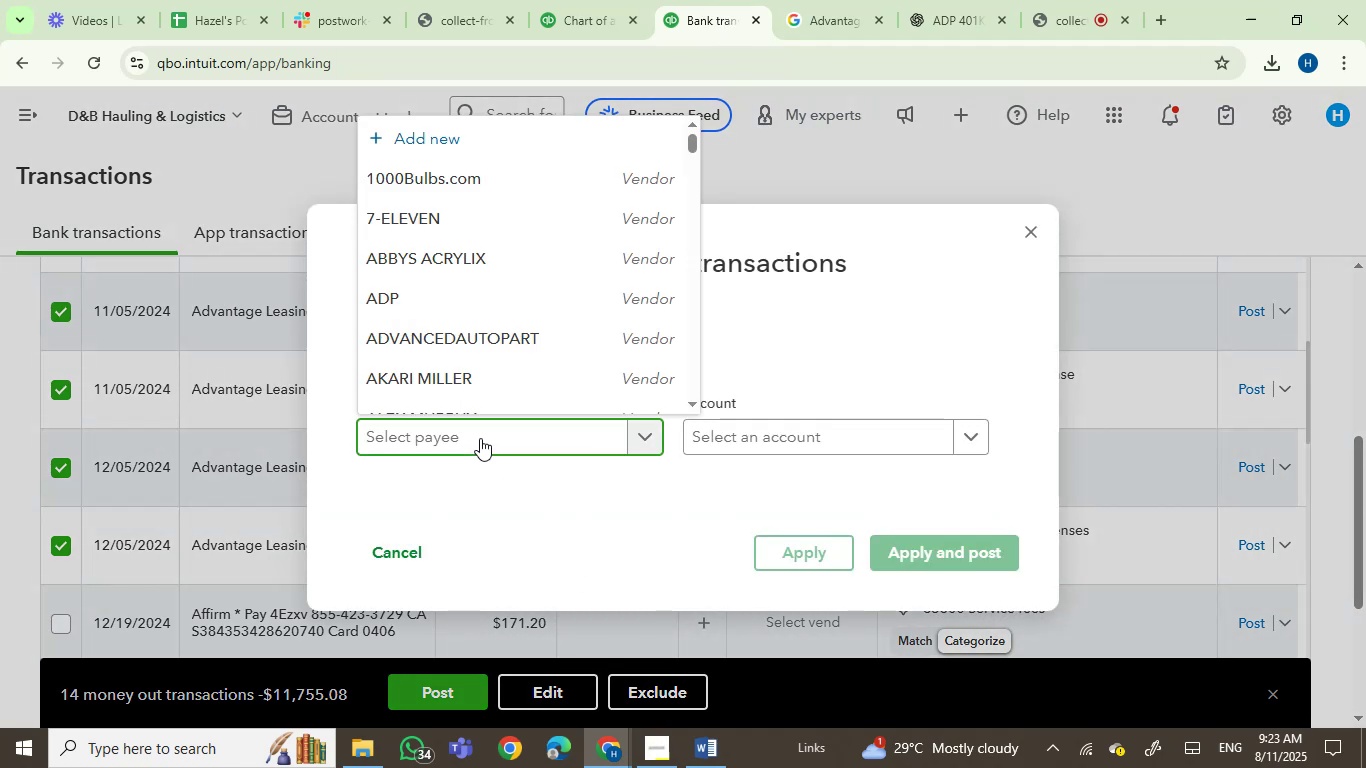 
key(Control+V)
 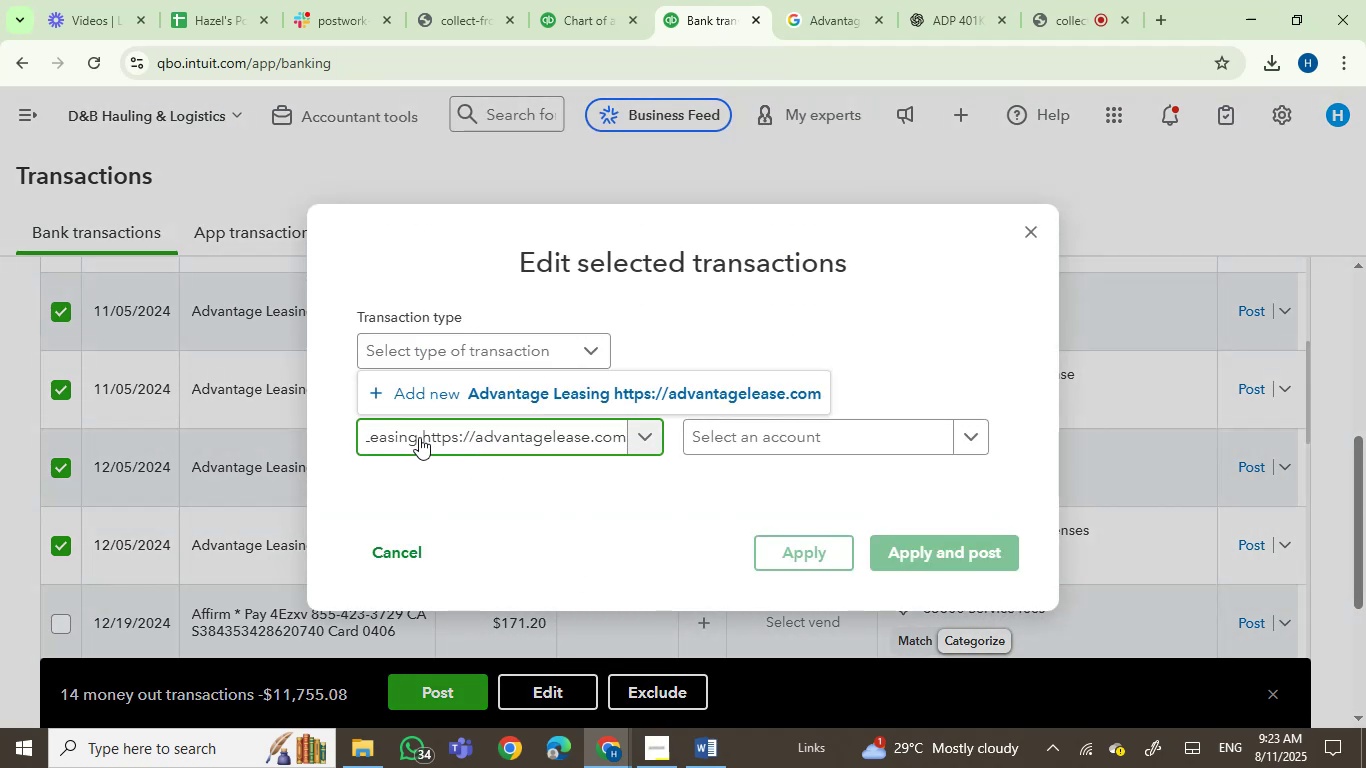 
left_click_drag(start_coordinate=[423, 435], to_coordinate=[669, 434])
 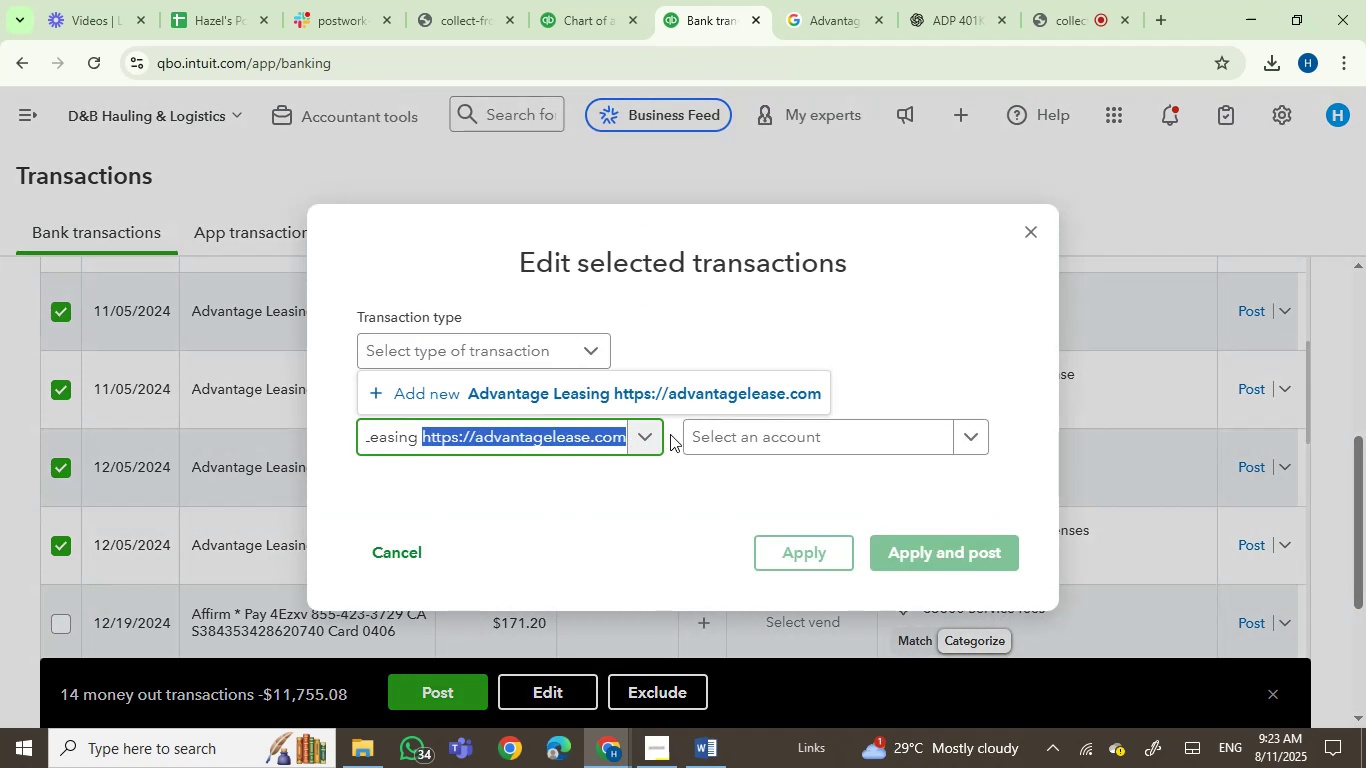 
key(Backspace)
 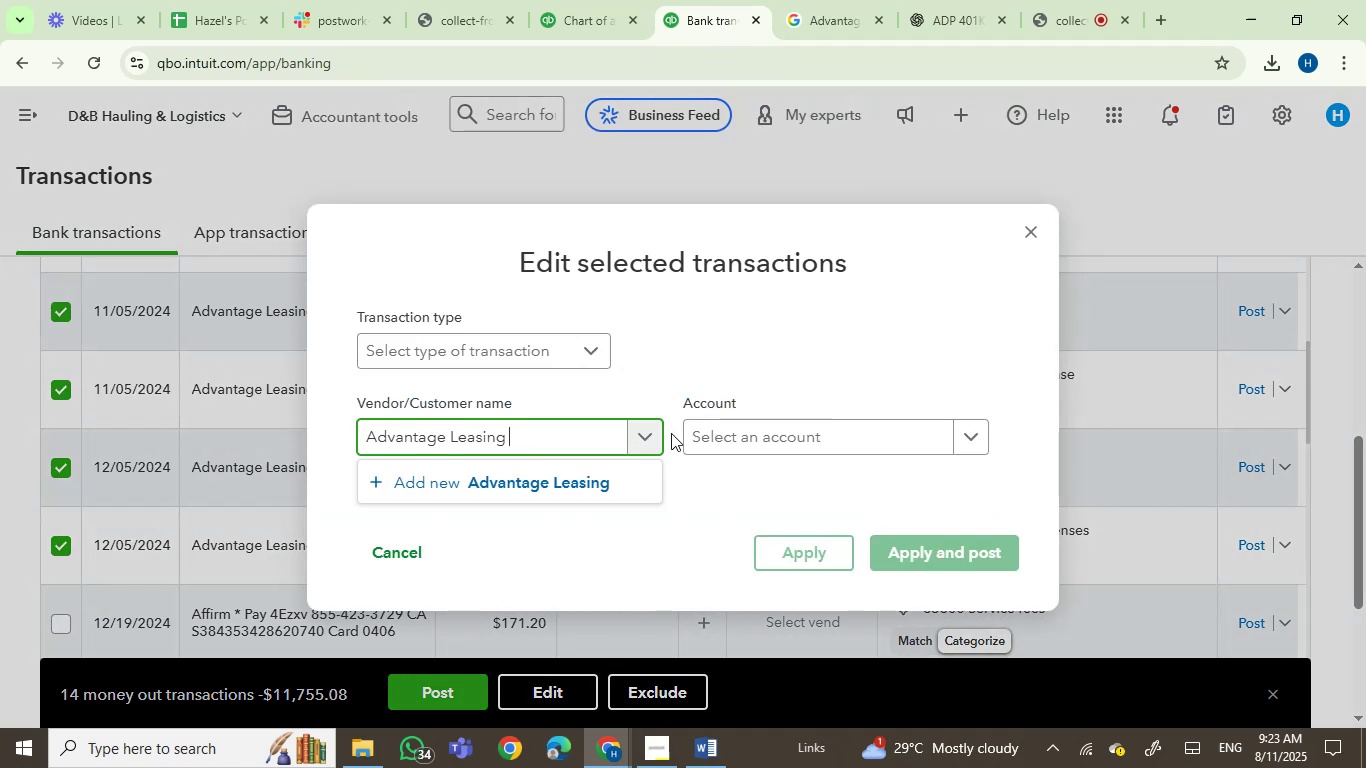 
key(Backspace)
 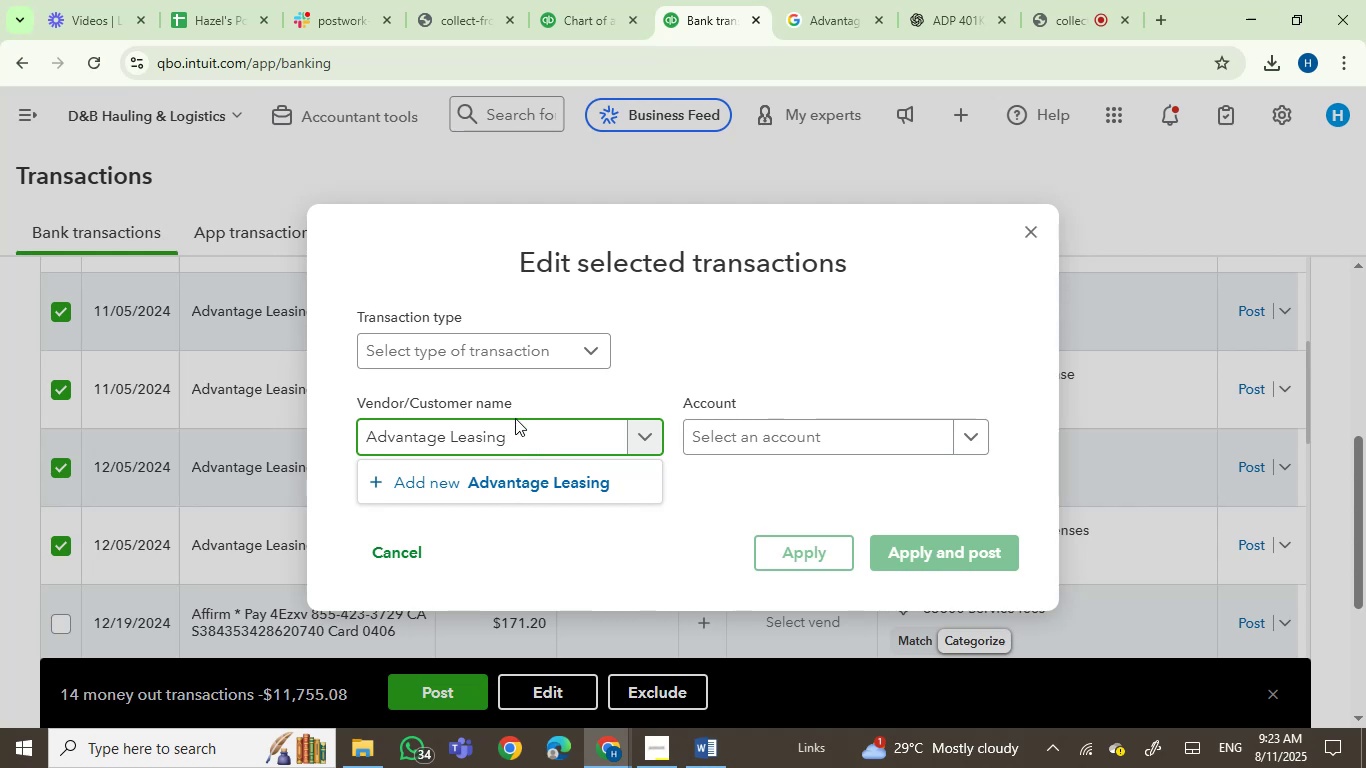 
left_click_drag(start_coordinate=[511, 435], to_coordinate=[358, 446])
 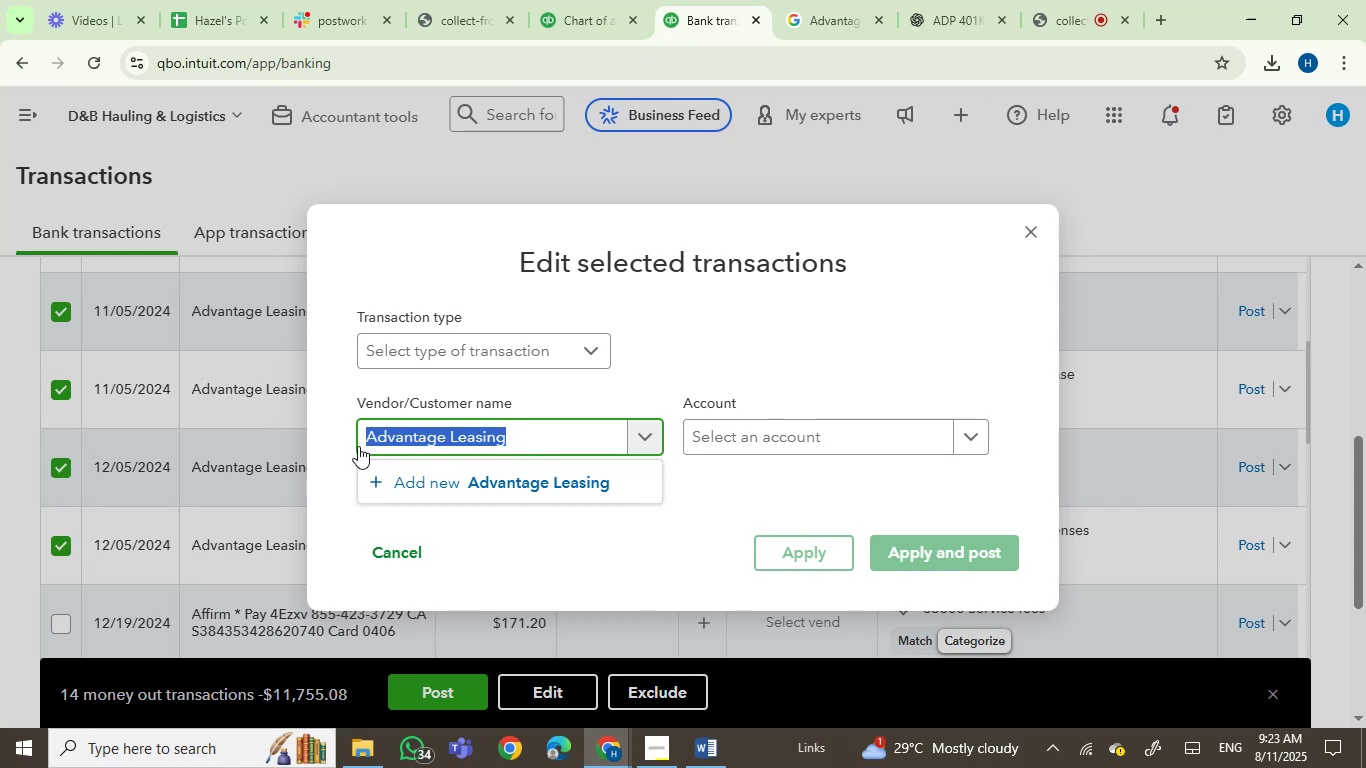 
key(Control+C)
 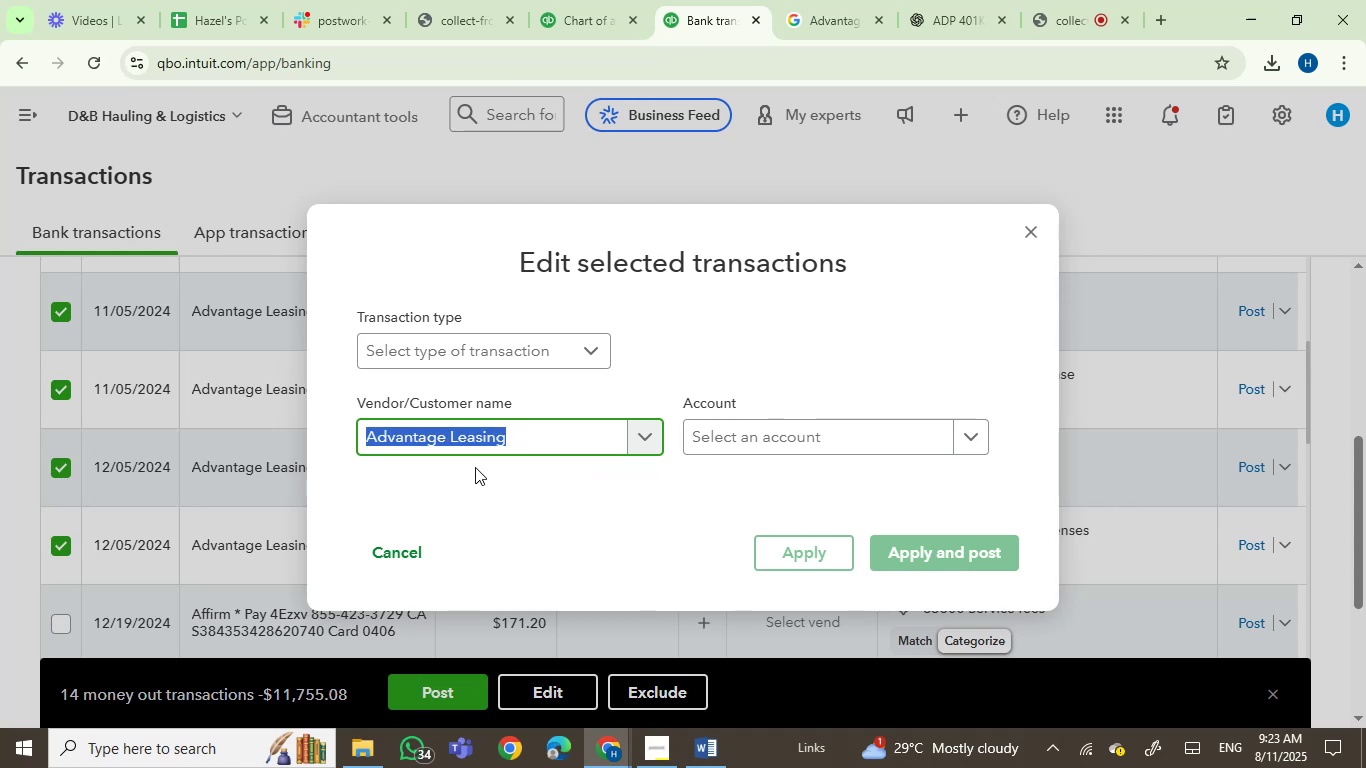 
left_click([515, 449])
 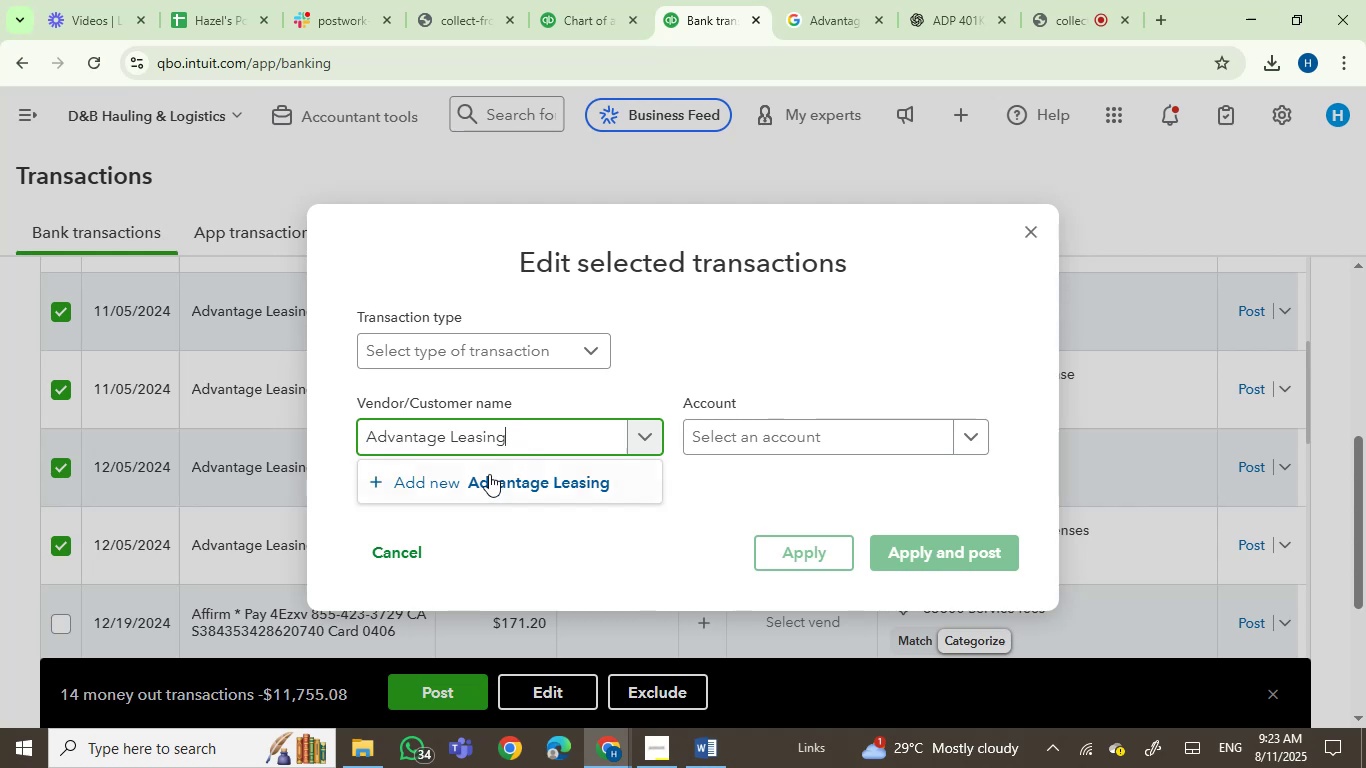 
left_click([481, 482])
 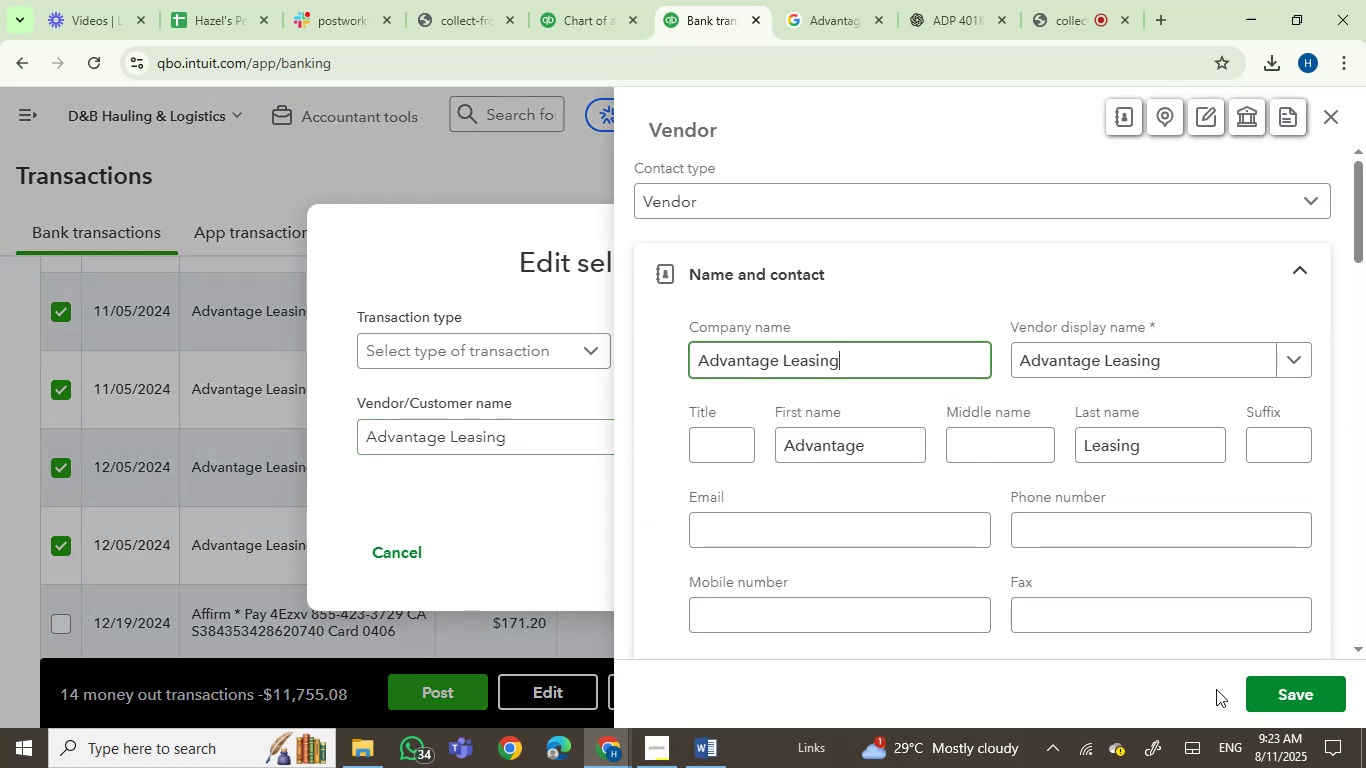 
left_click([1284, 684])
 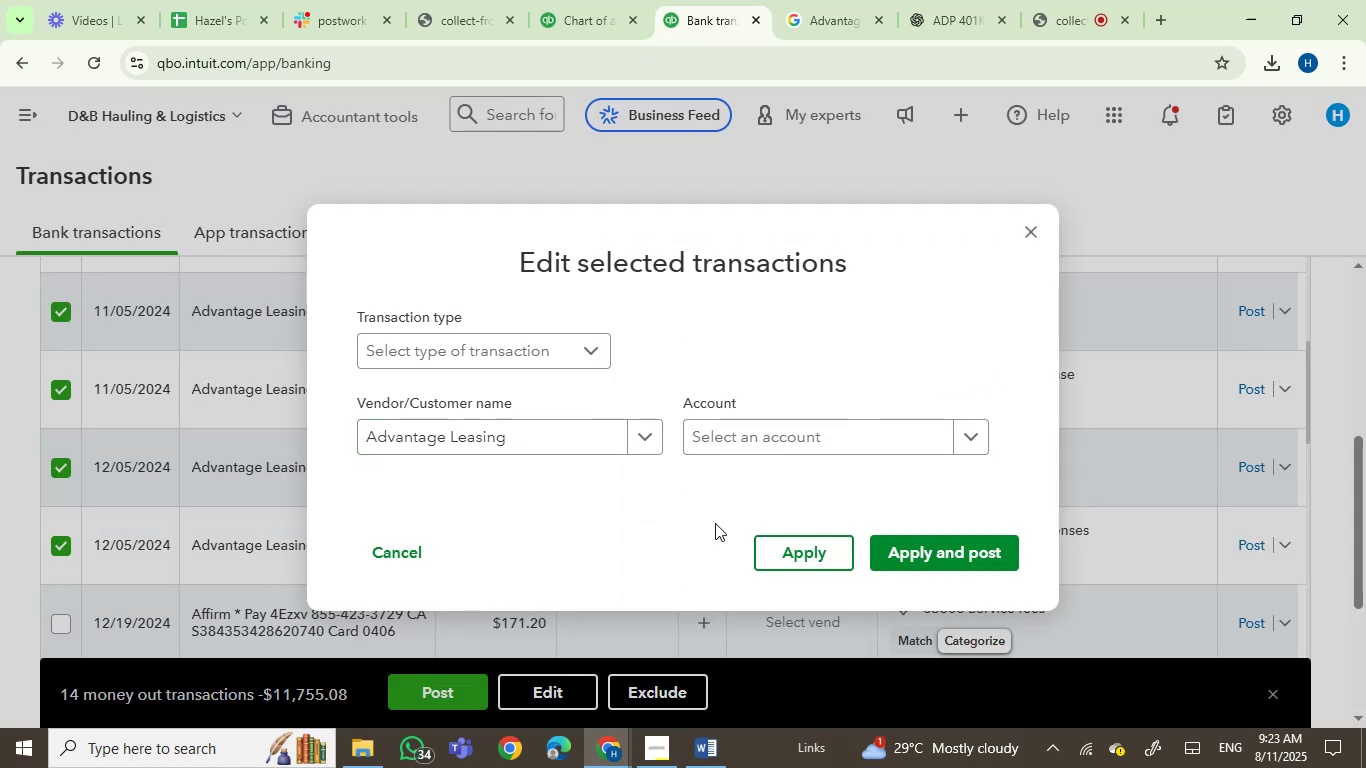 
left_click([742, 445])
 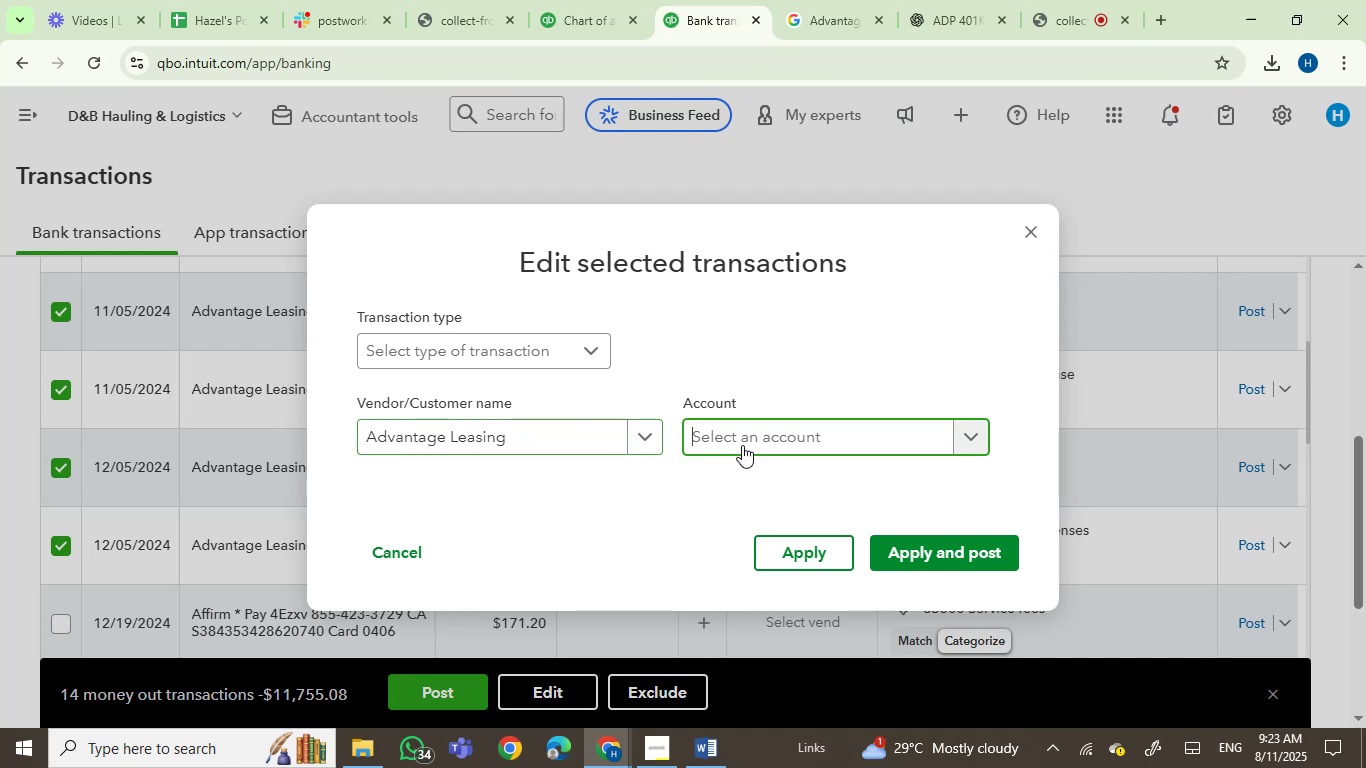 
key(Control+V)
 